 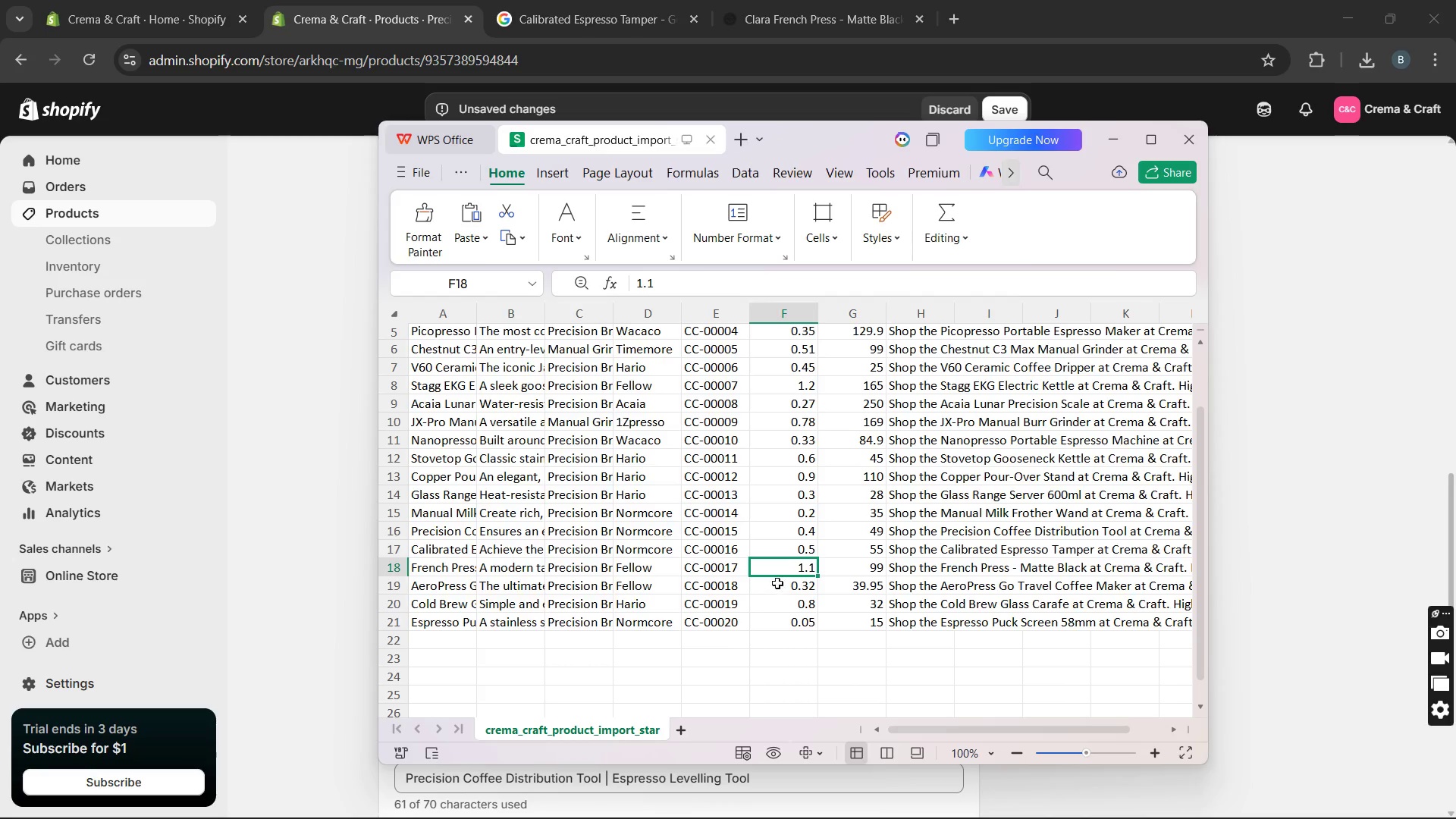 
left_click([783, 550])
 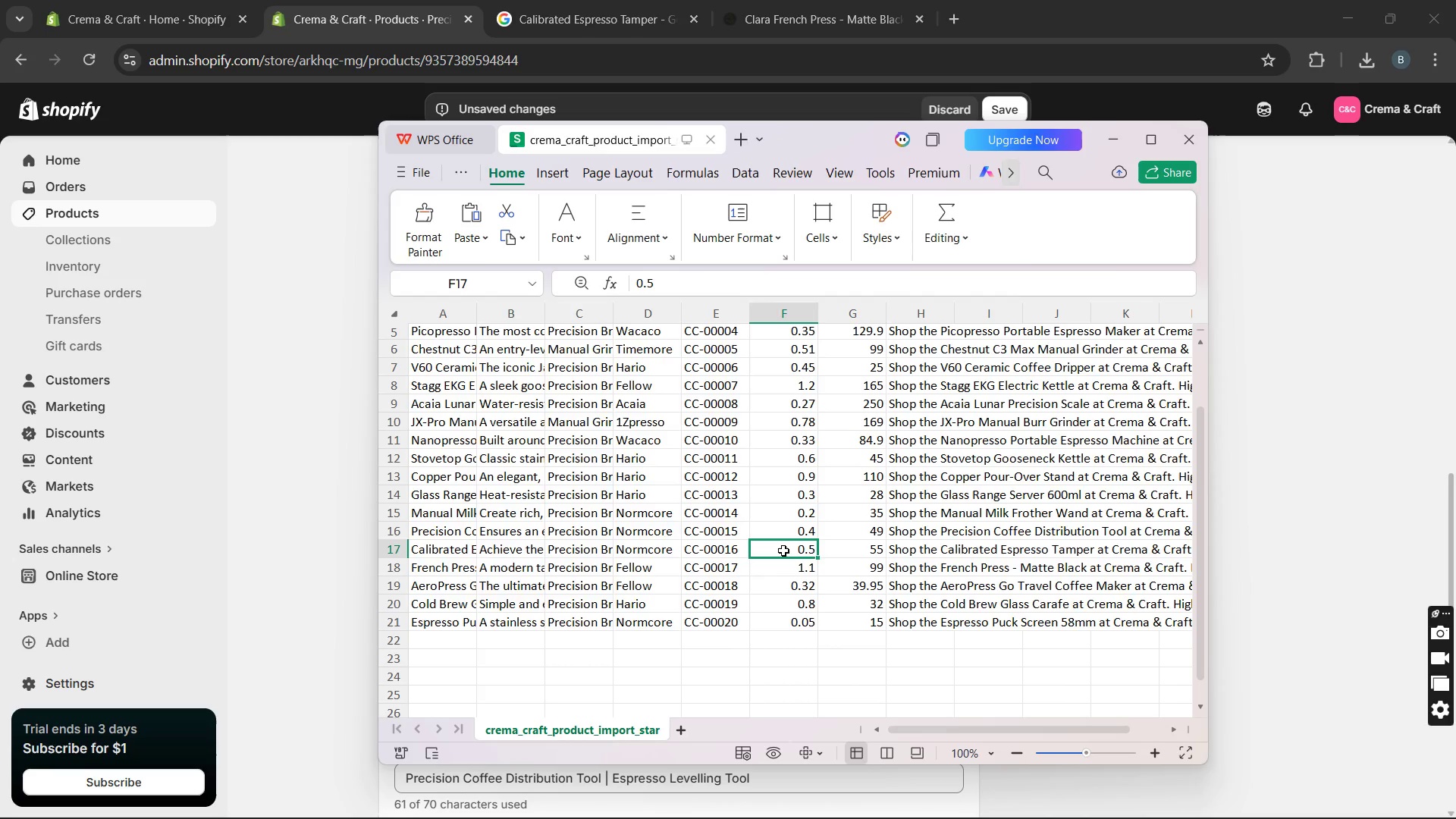 
wait(5.09)
 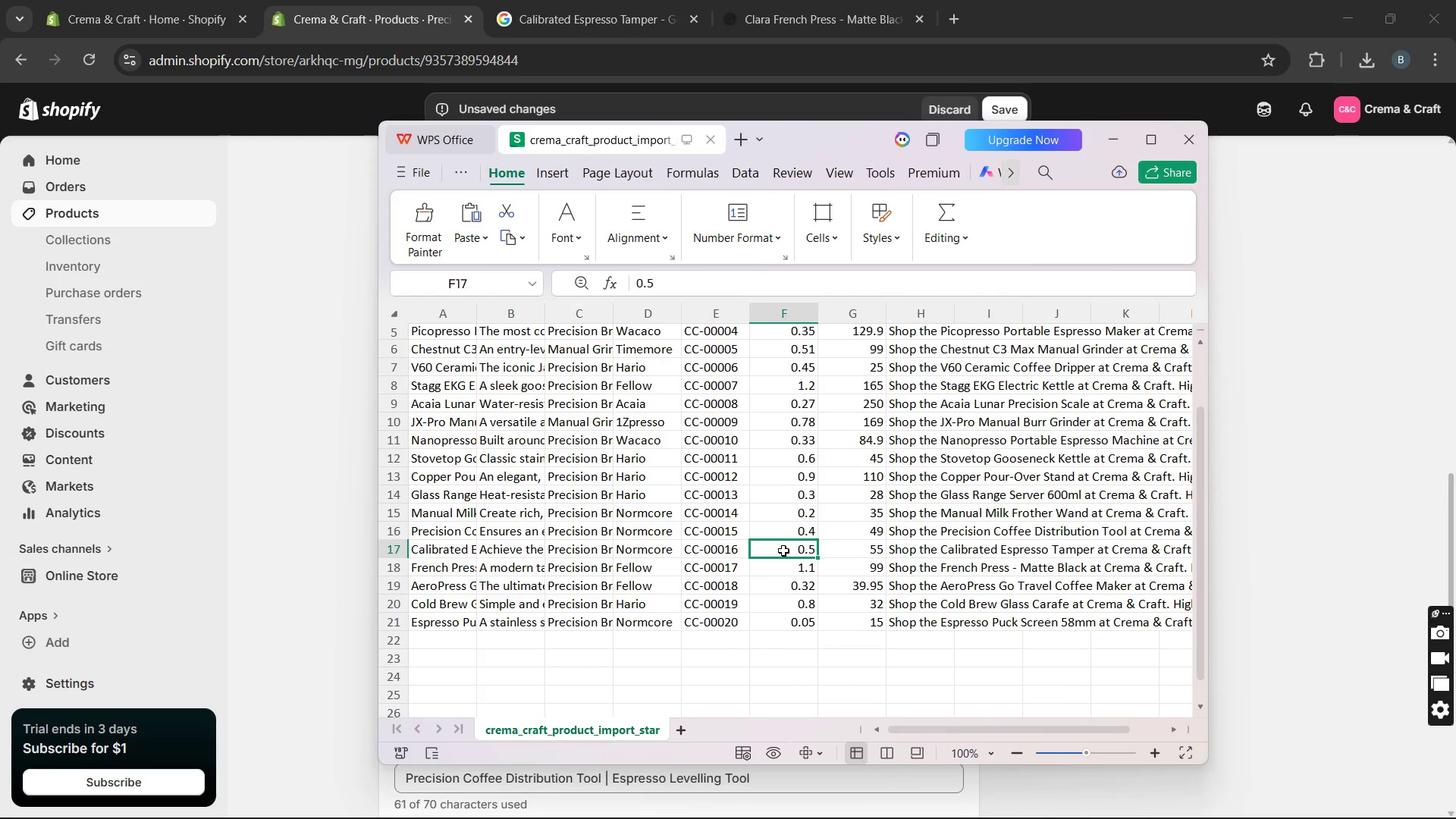 
left_click([806, 529])
 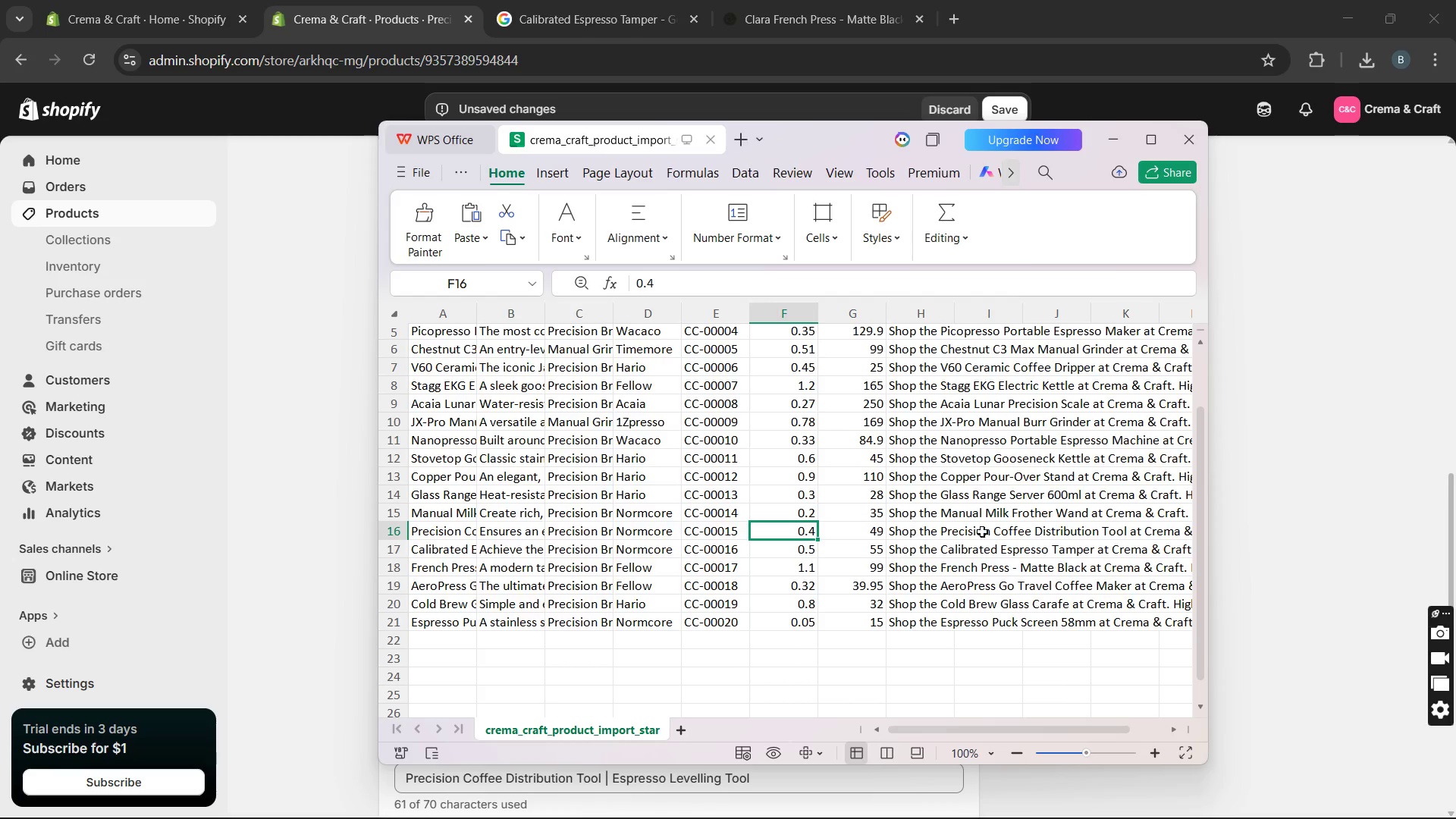 
left_click([1238, 506])
 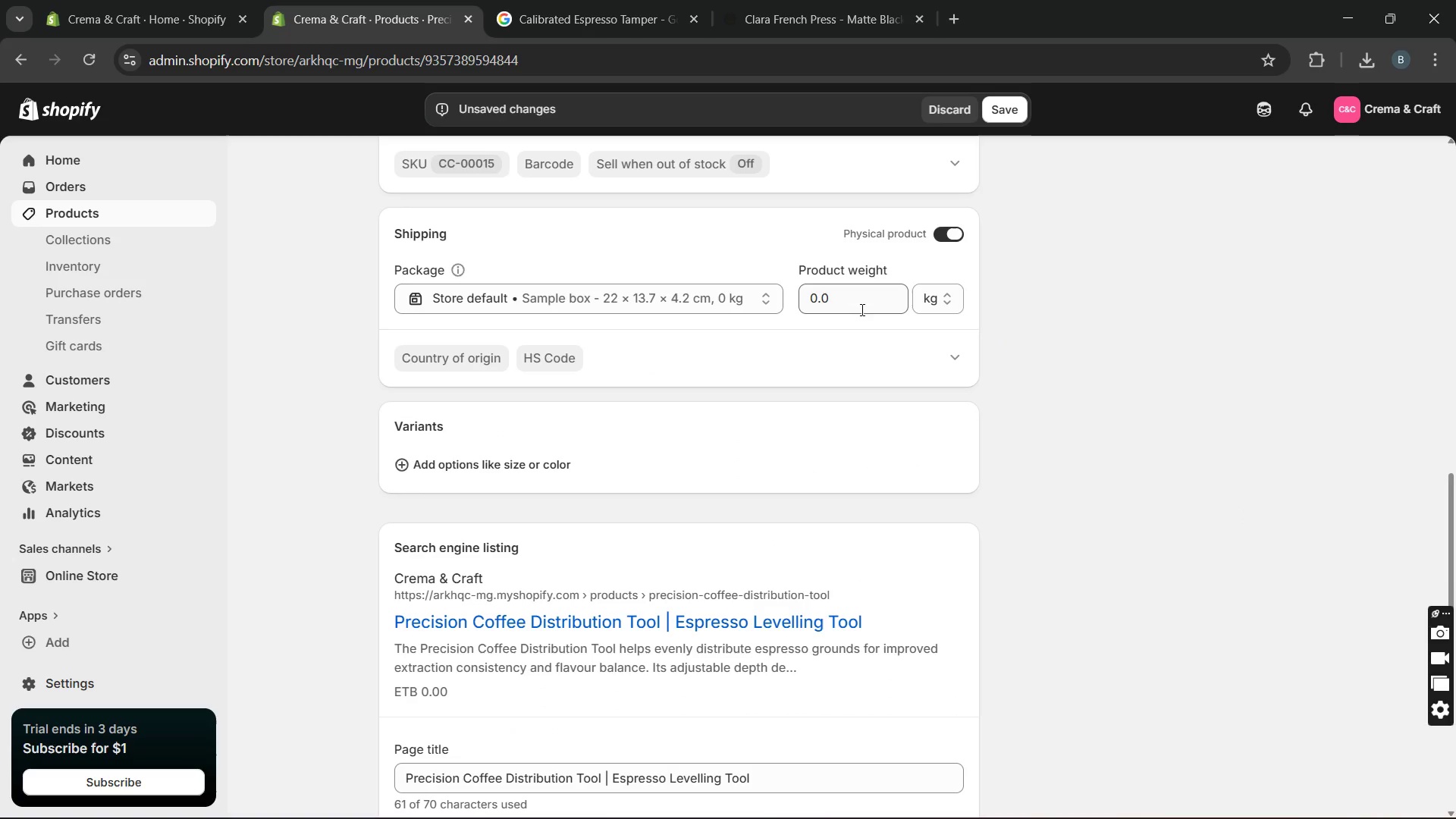 
left_click([857, 303])
 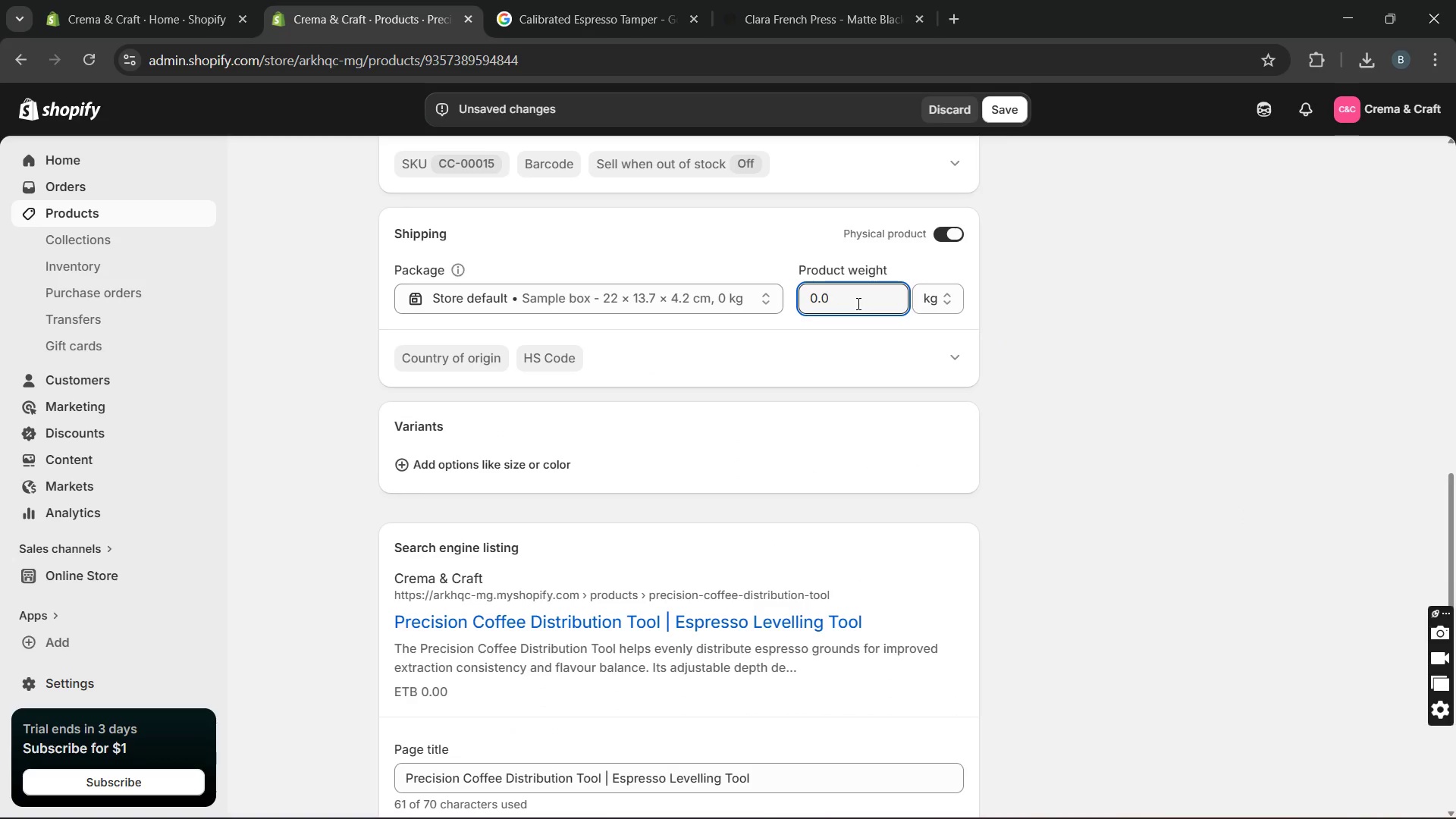 
key(Backspace)
 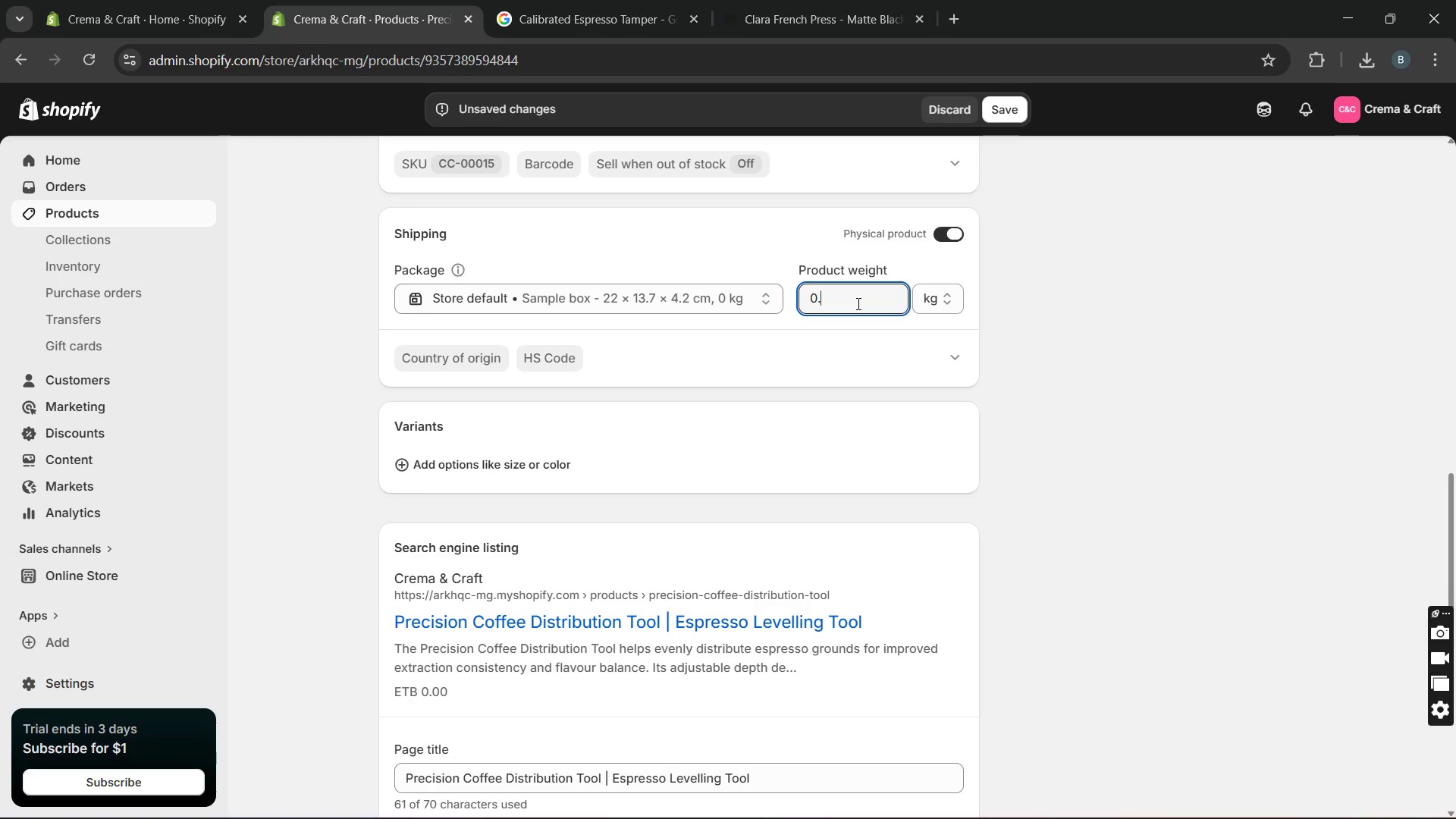 
key(4)
 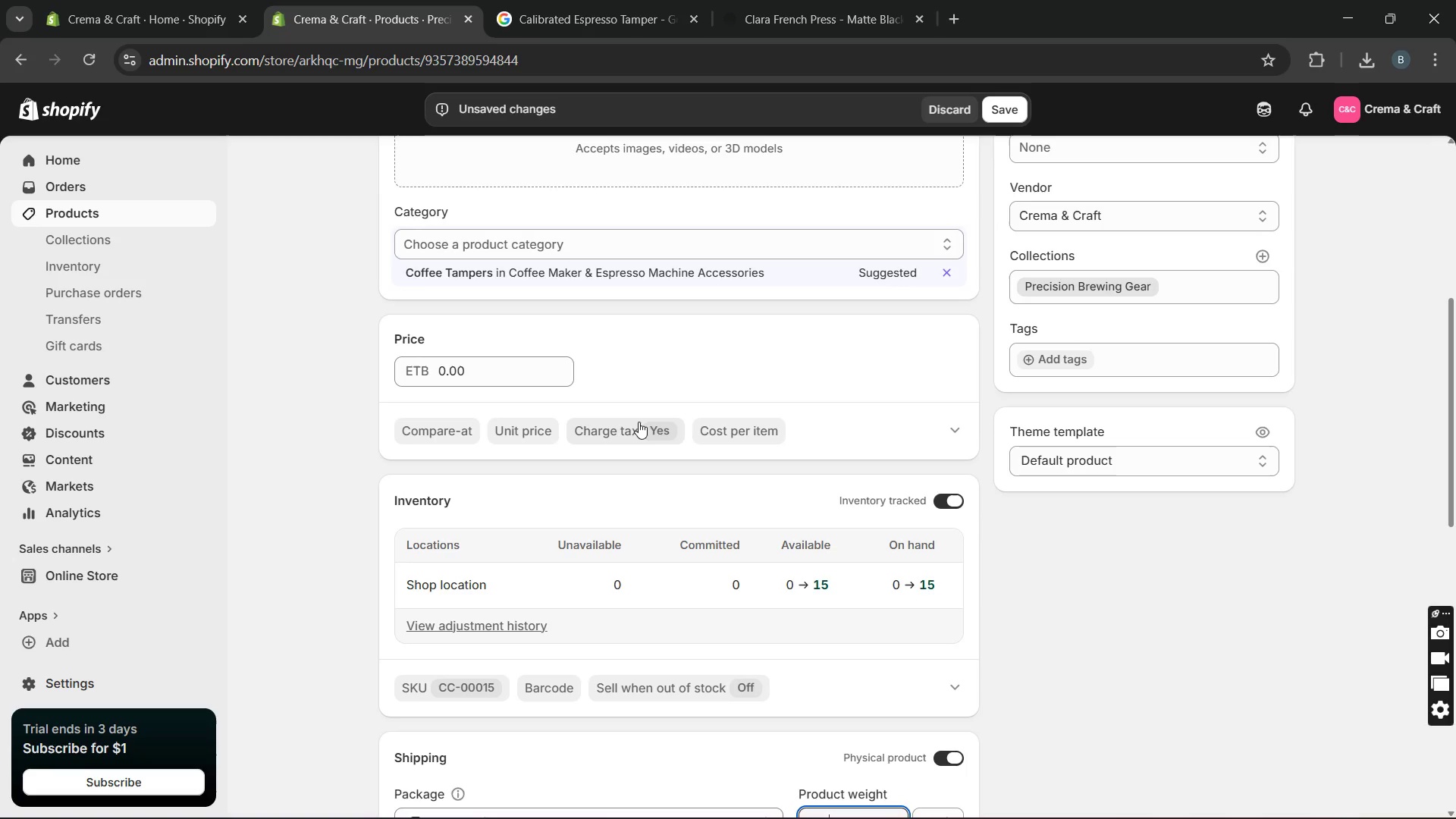 
left_click_drag(start_coordinate=[552, 381], to_coordinate=[319, 381])
 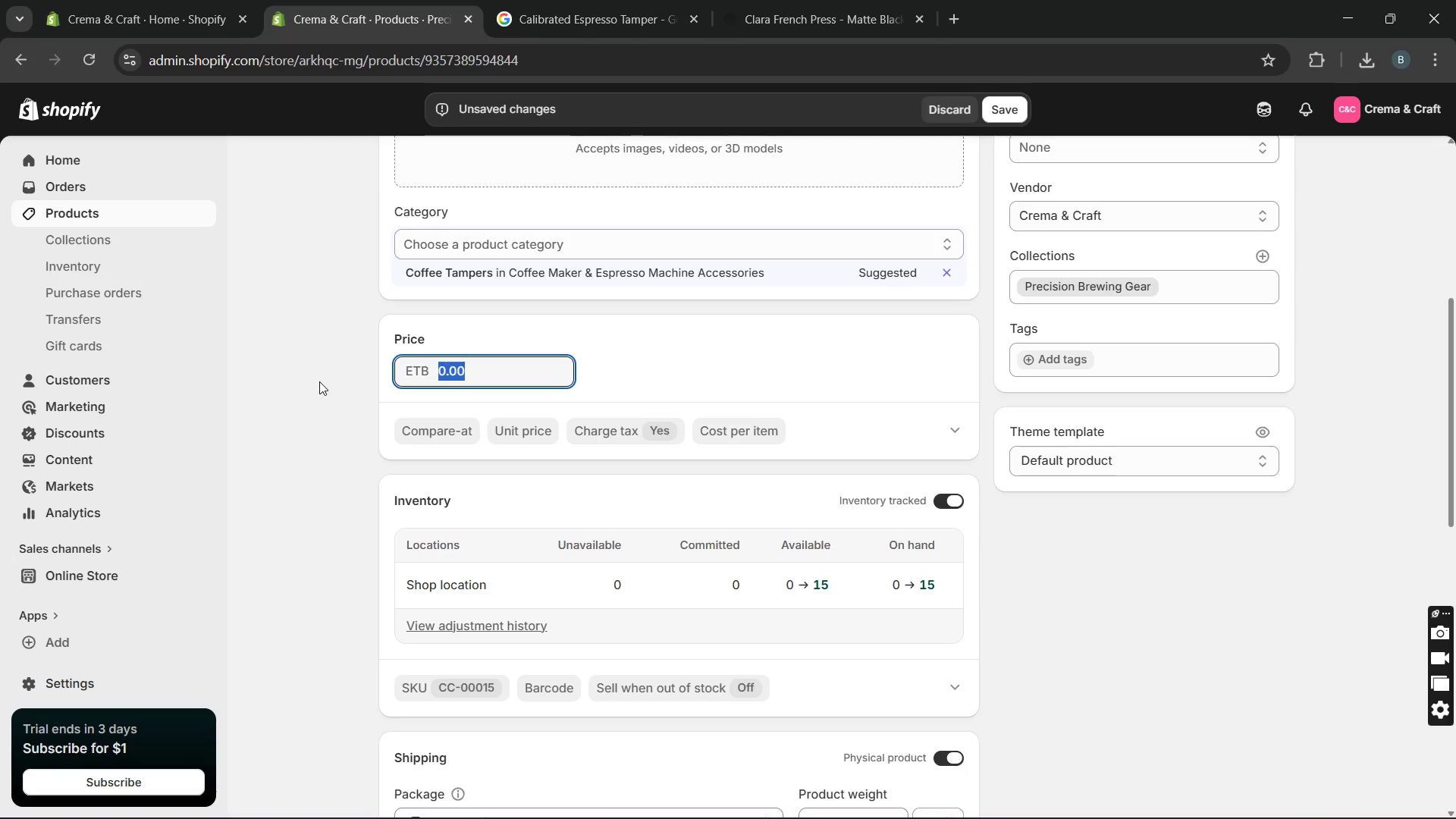 
type(49)
 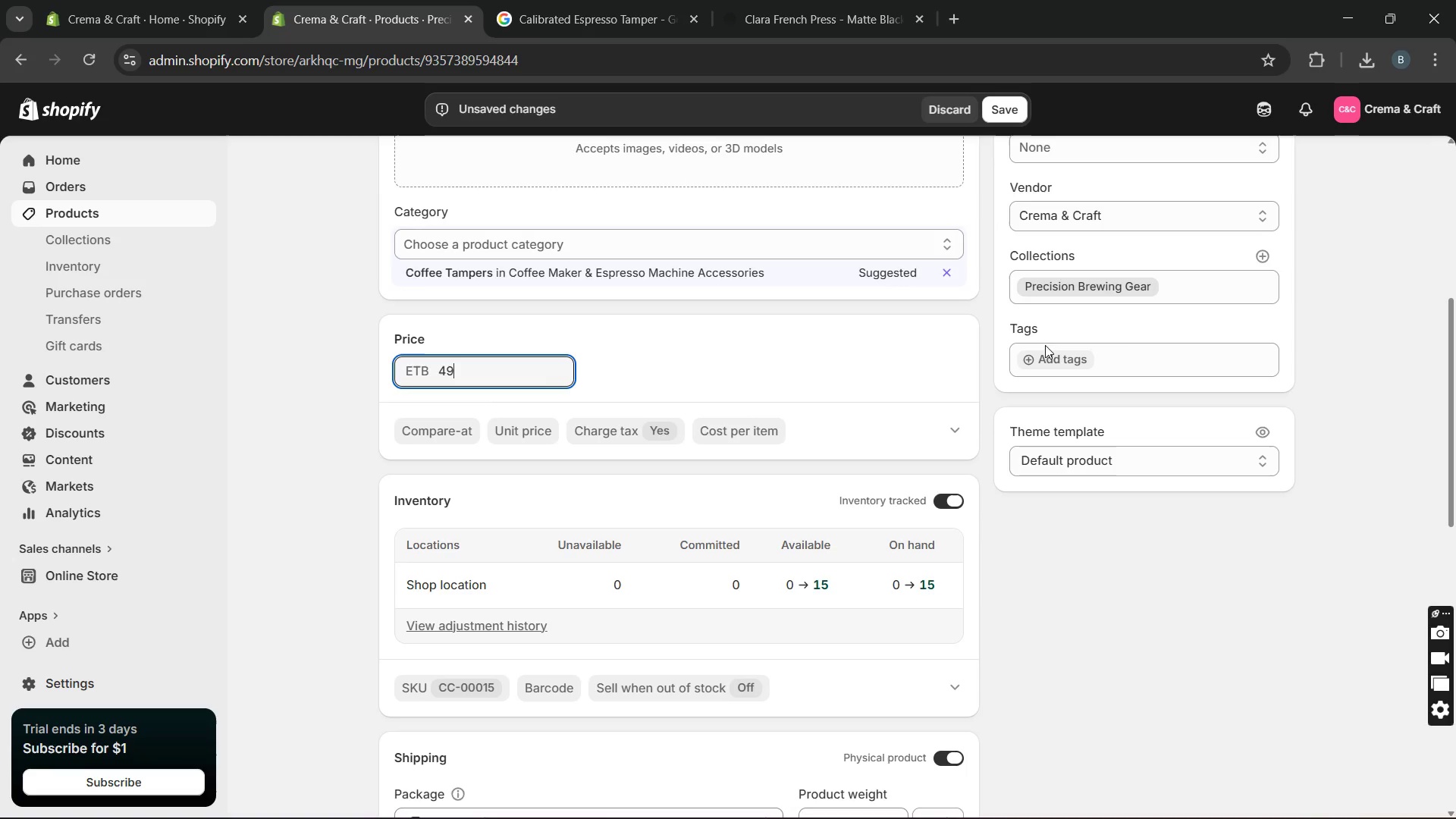 
wait(8.25)
 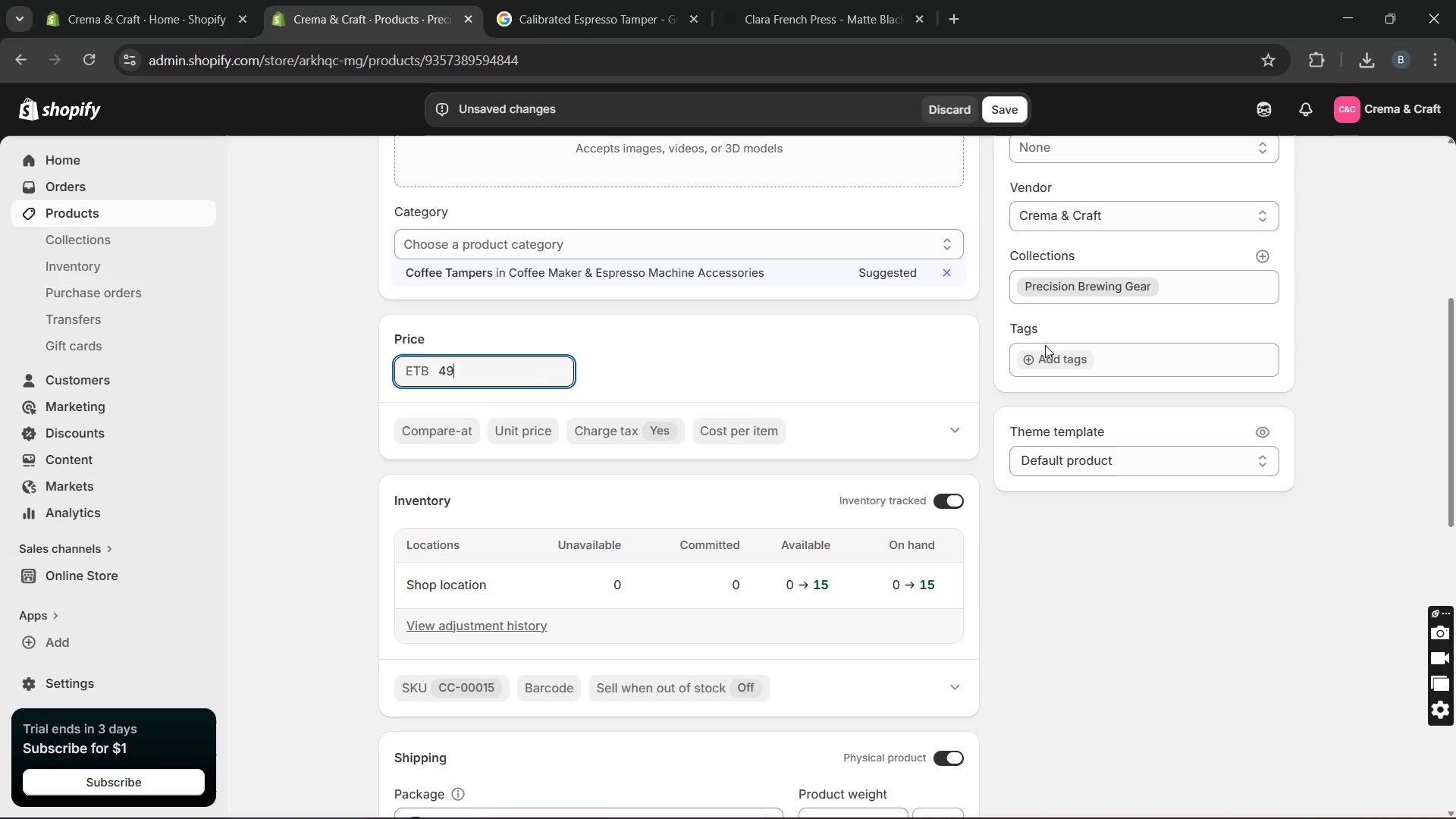 
left_click([963, 729])
 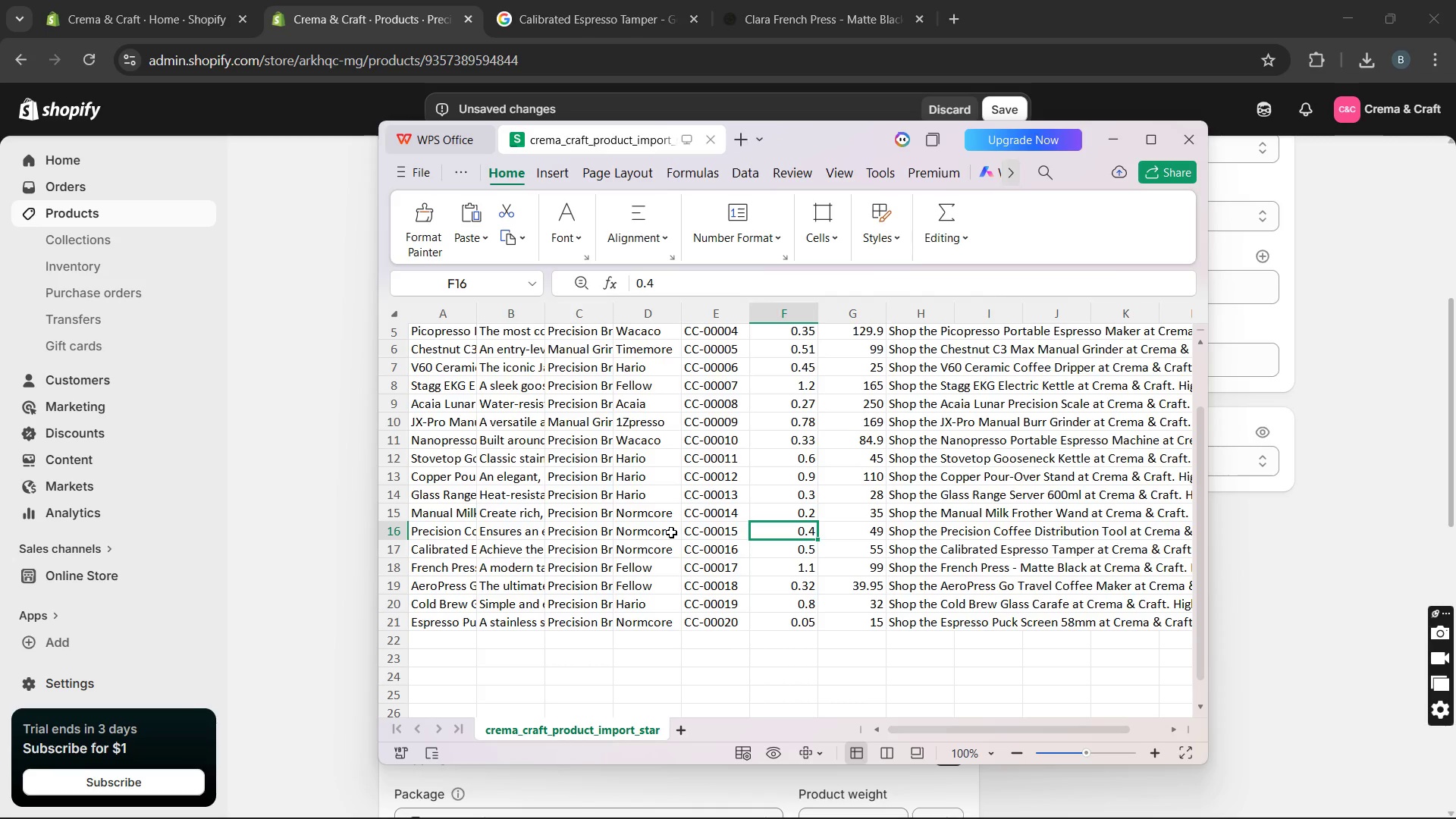 
wait(6.03)
 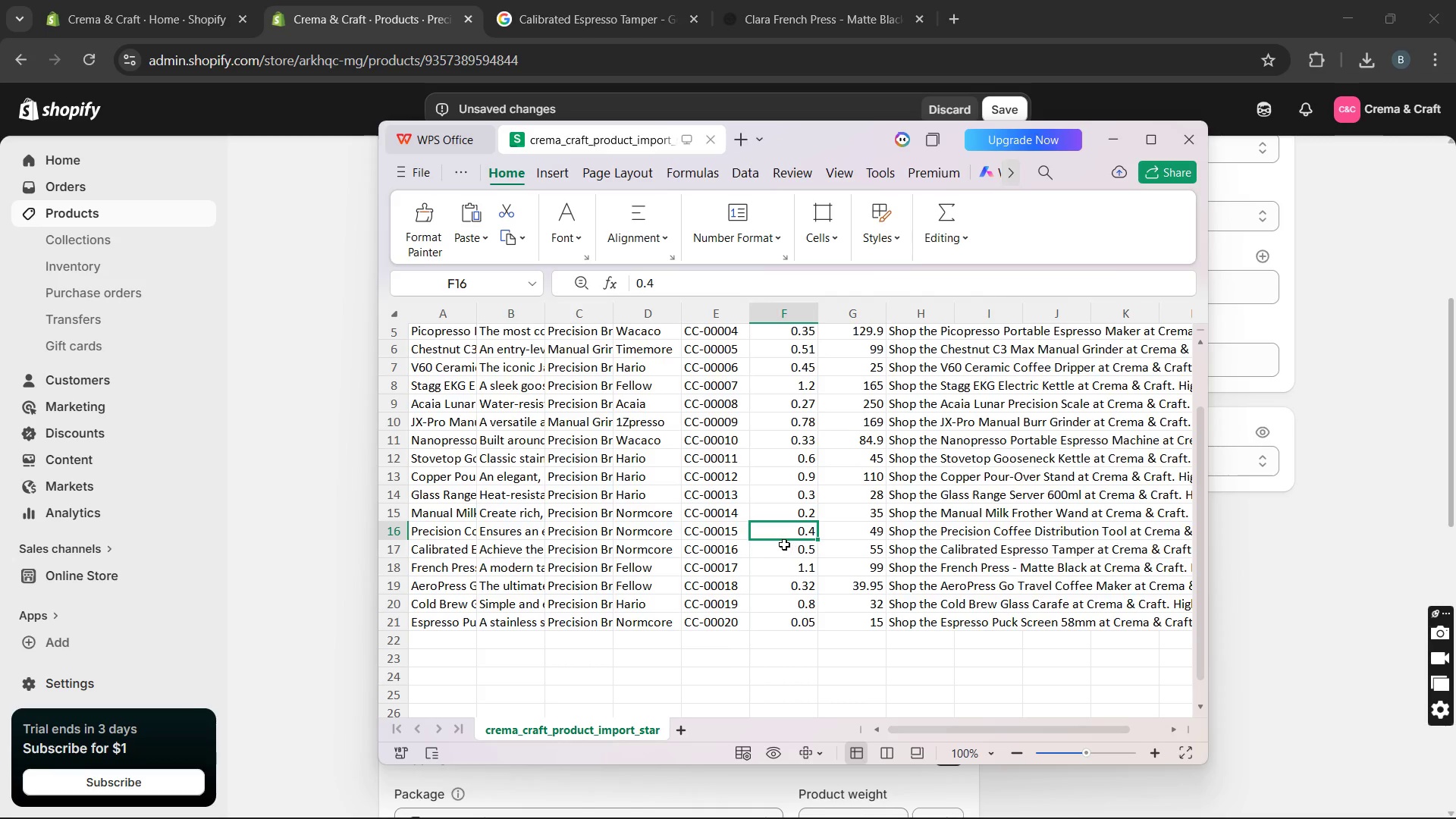 
left_click([1358, 589])
 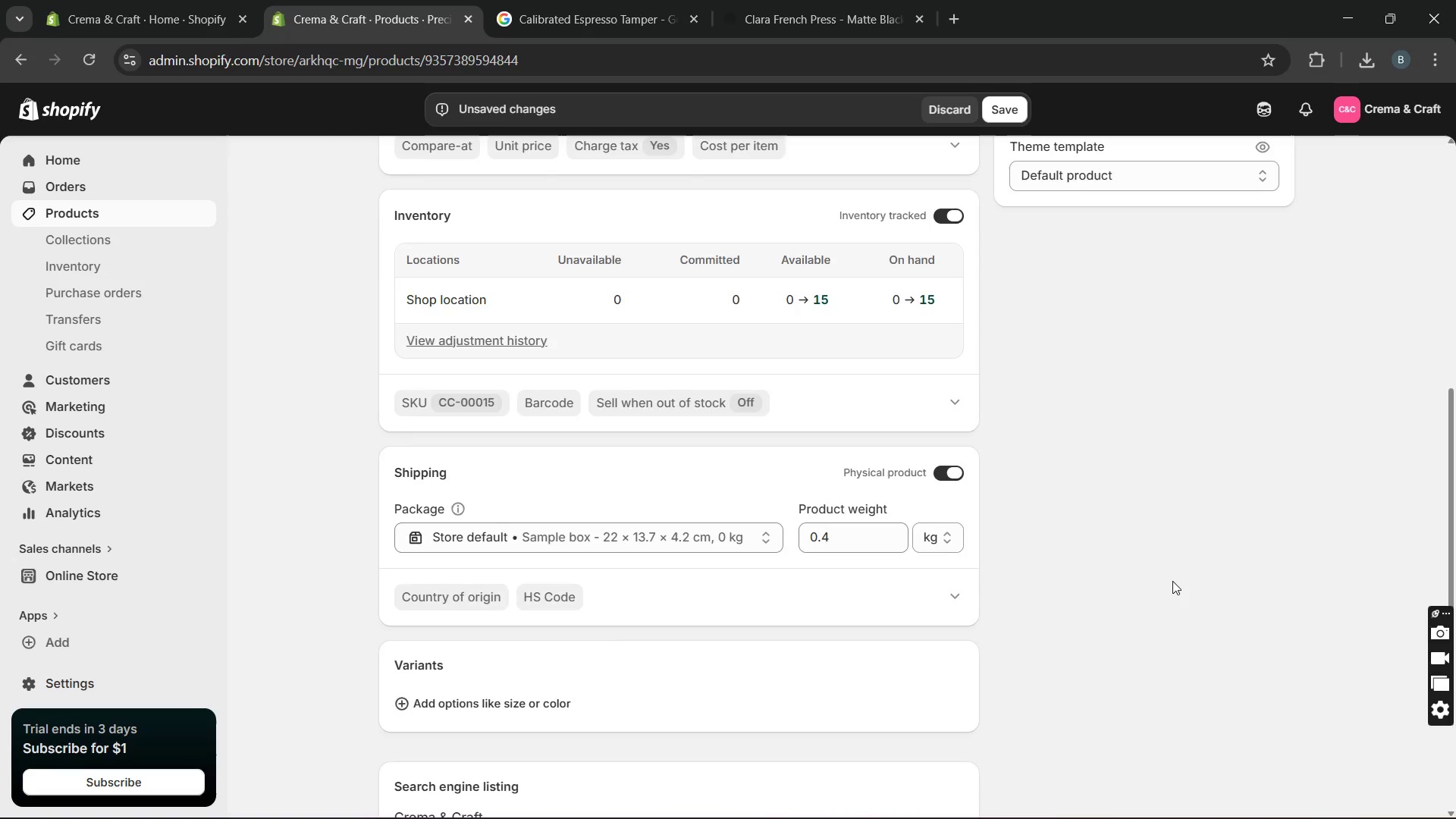 
wait(8.53)
 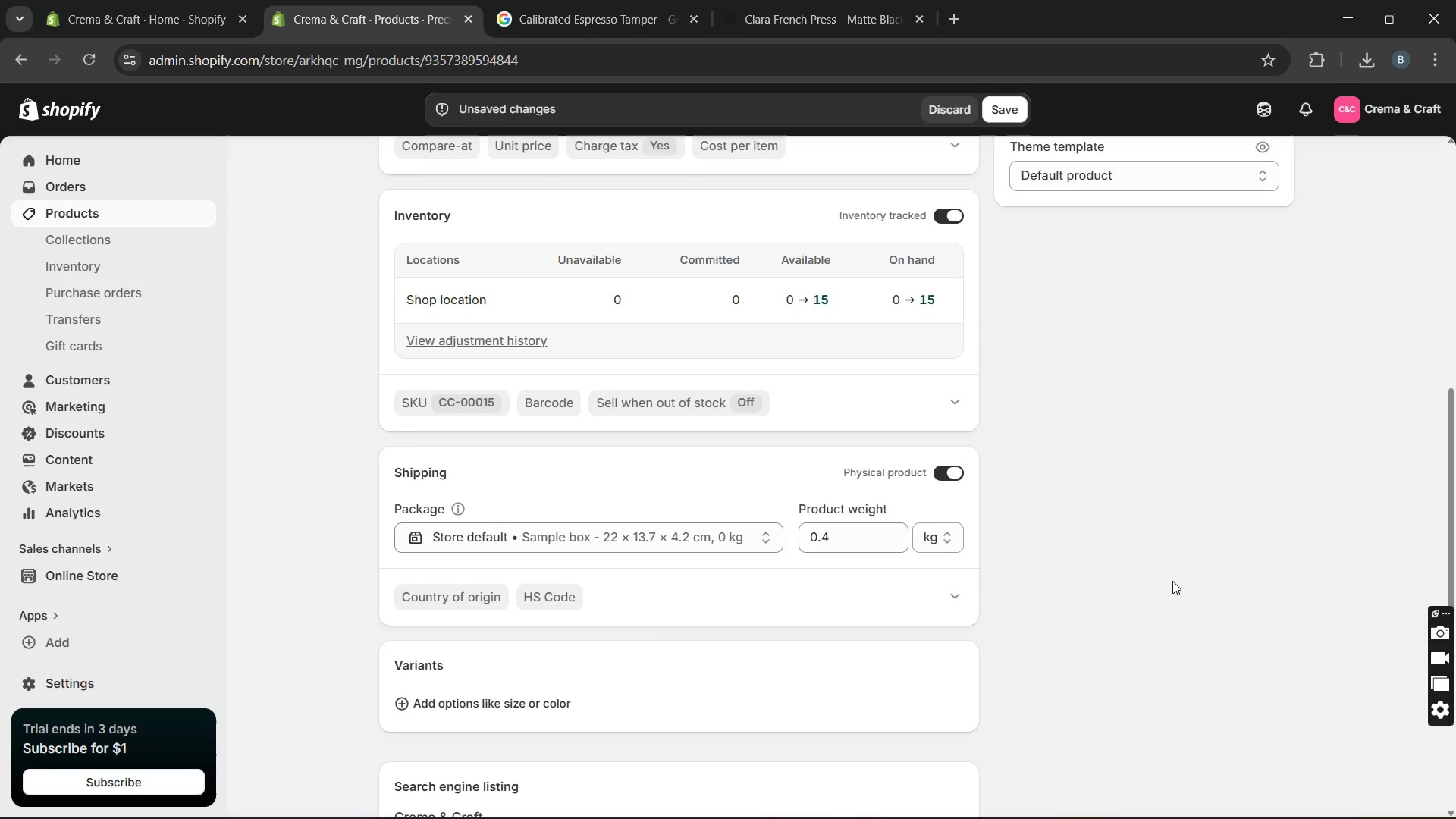 
double_click([1050, 462])
 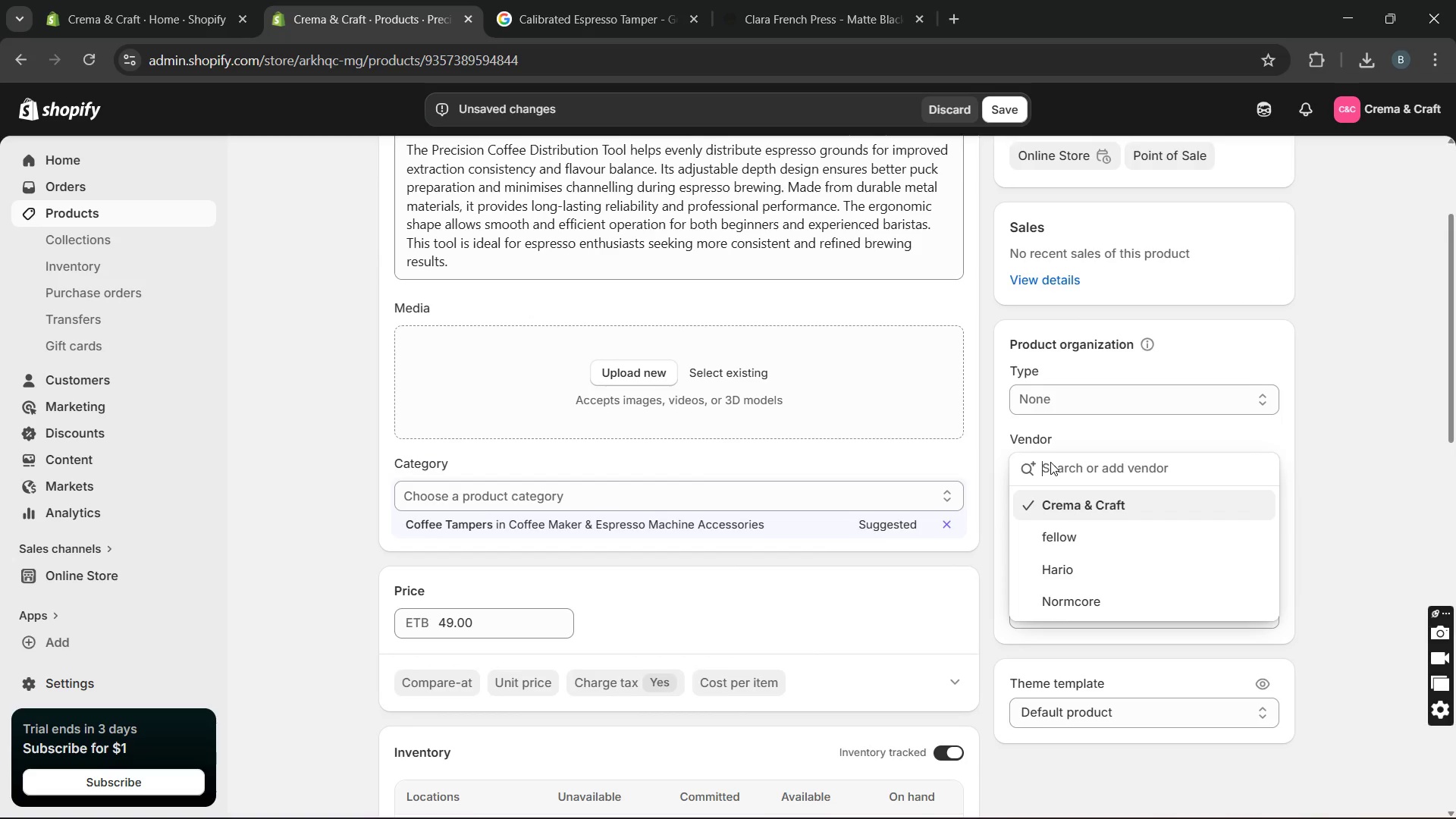 
type(no)
 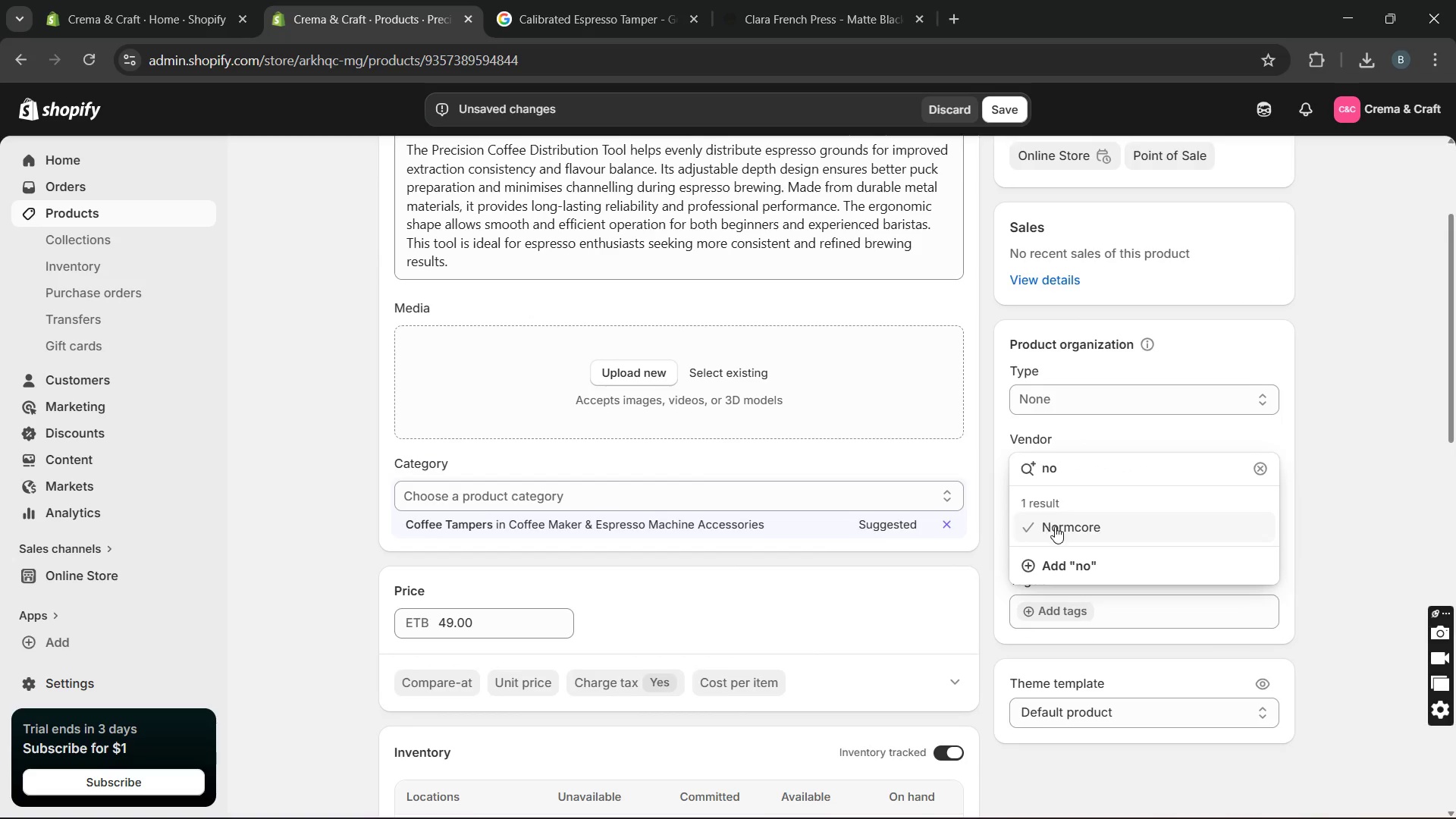 
left_click([1055, 527])
 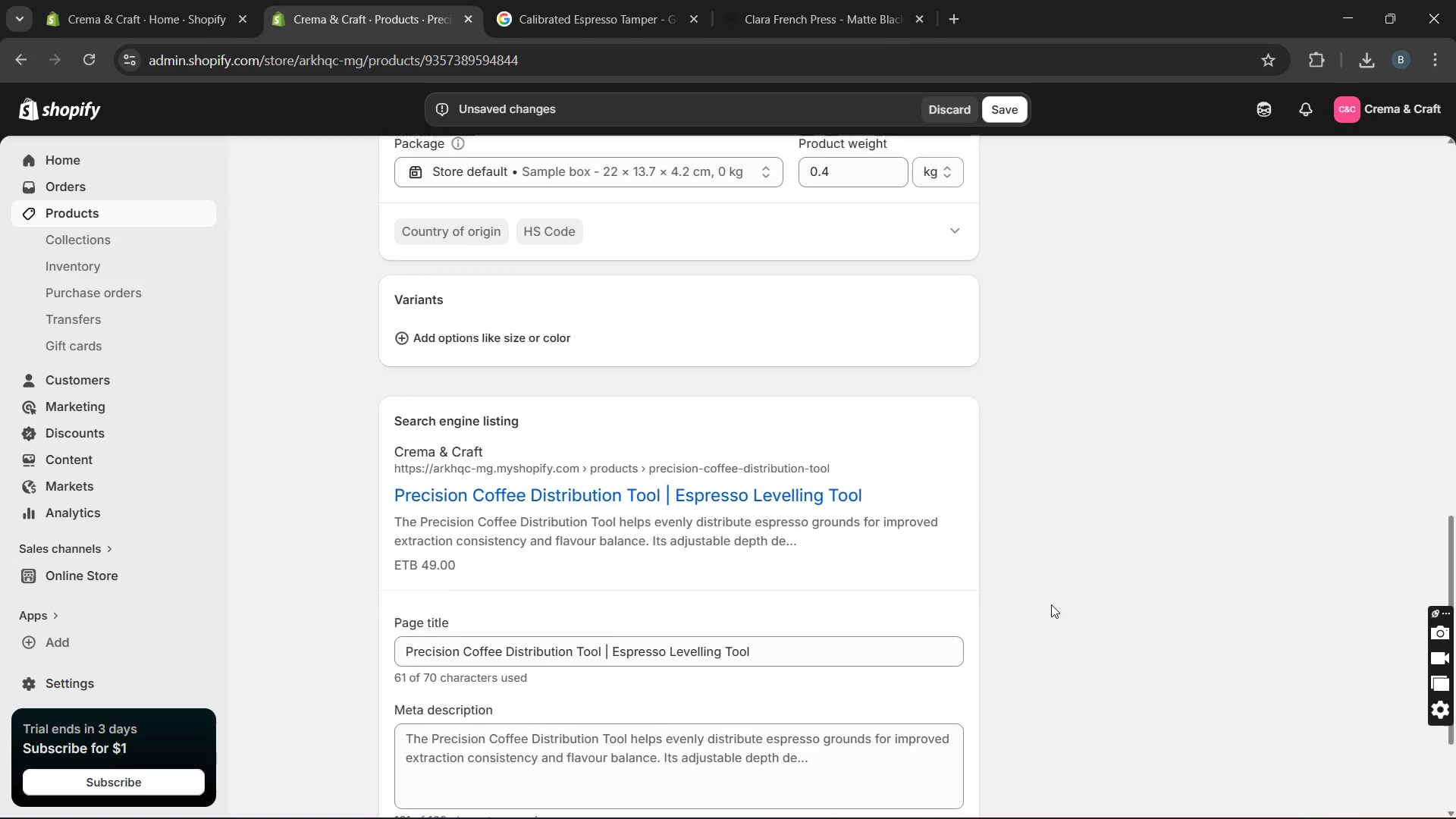 
wait(9.55)
 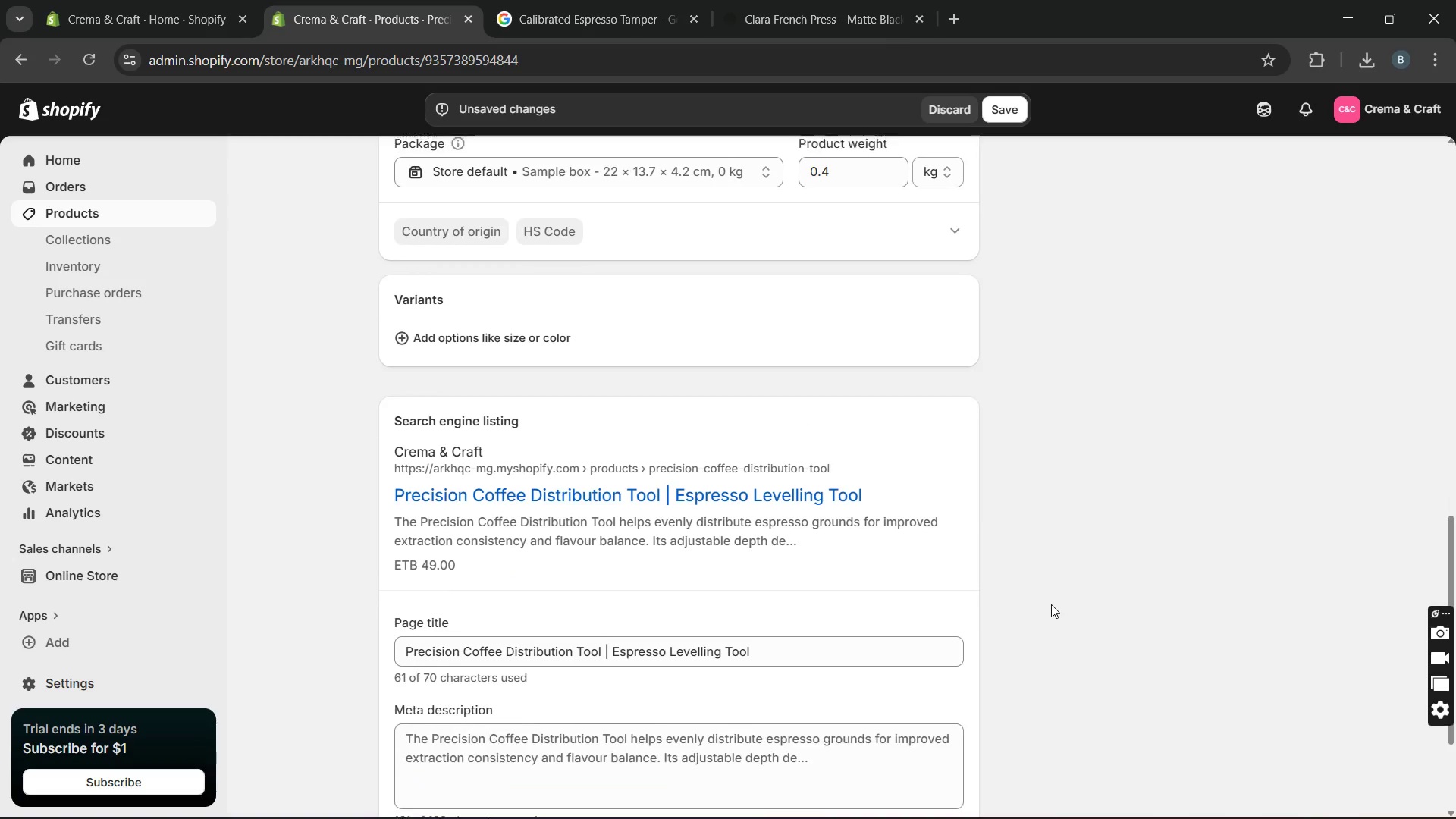 
double_click([719, 613])
 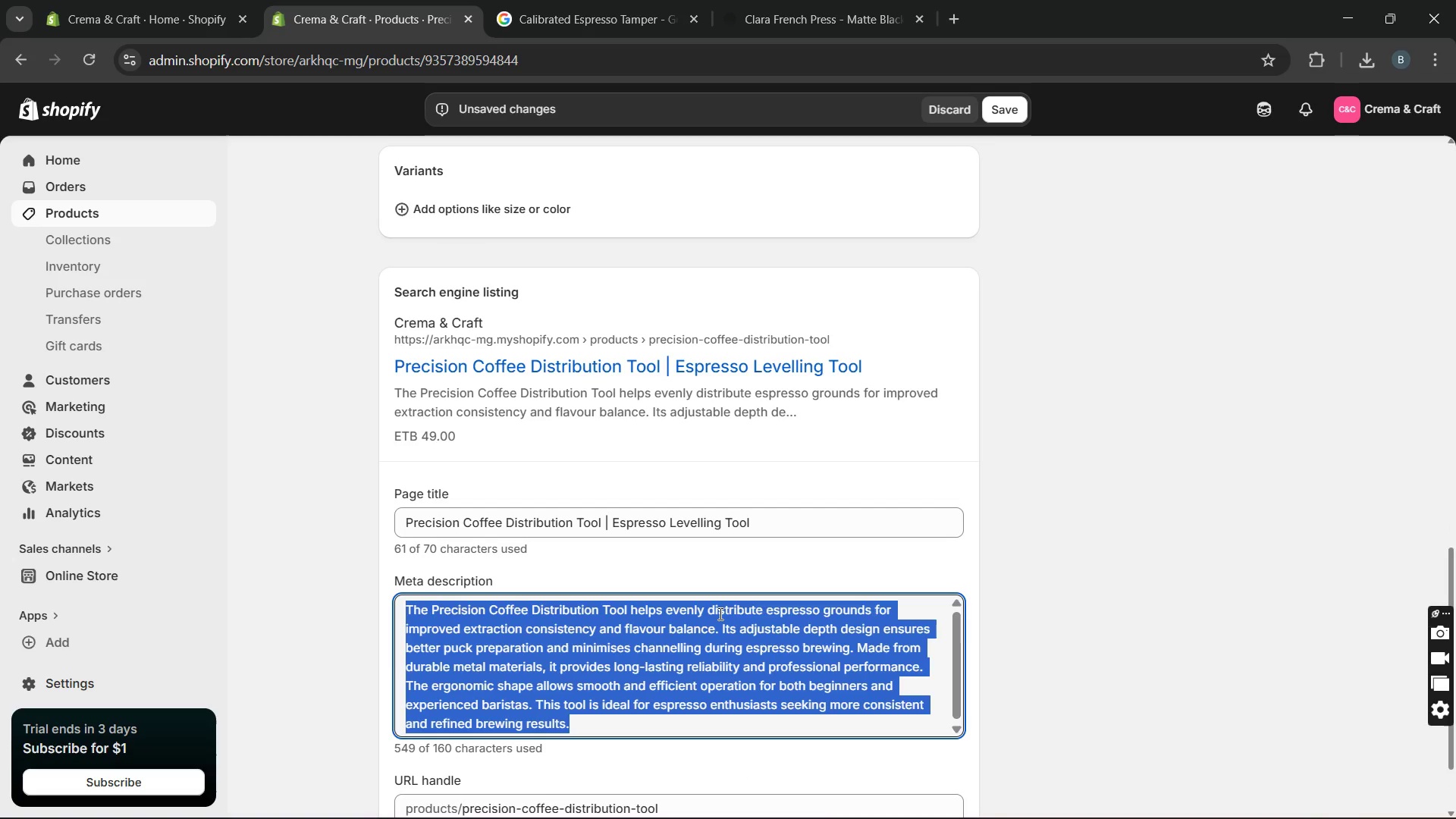 
triple_click([719, 613])
 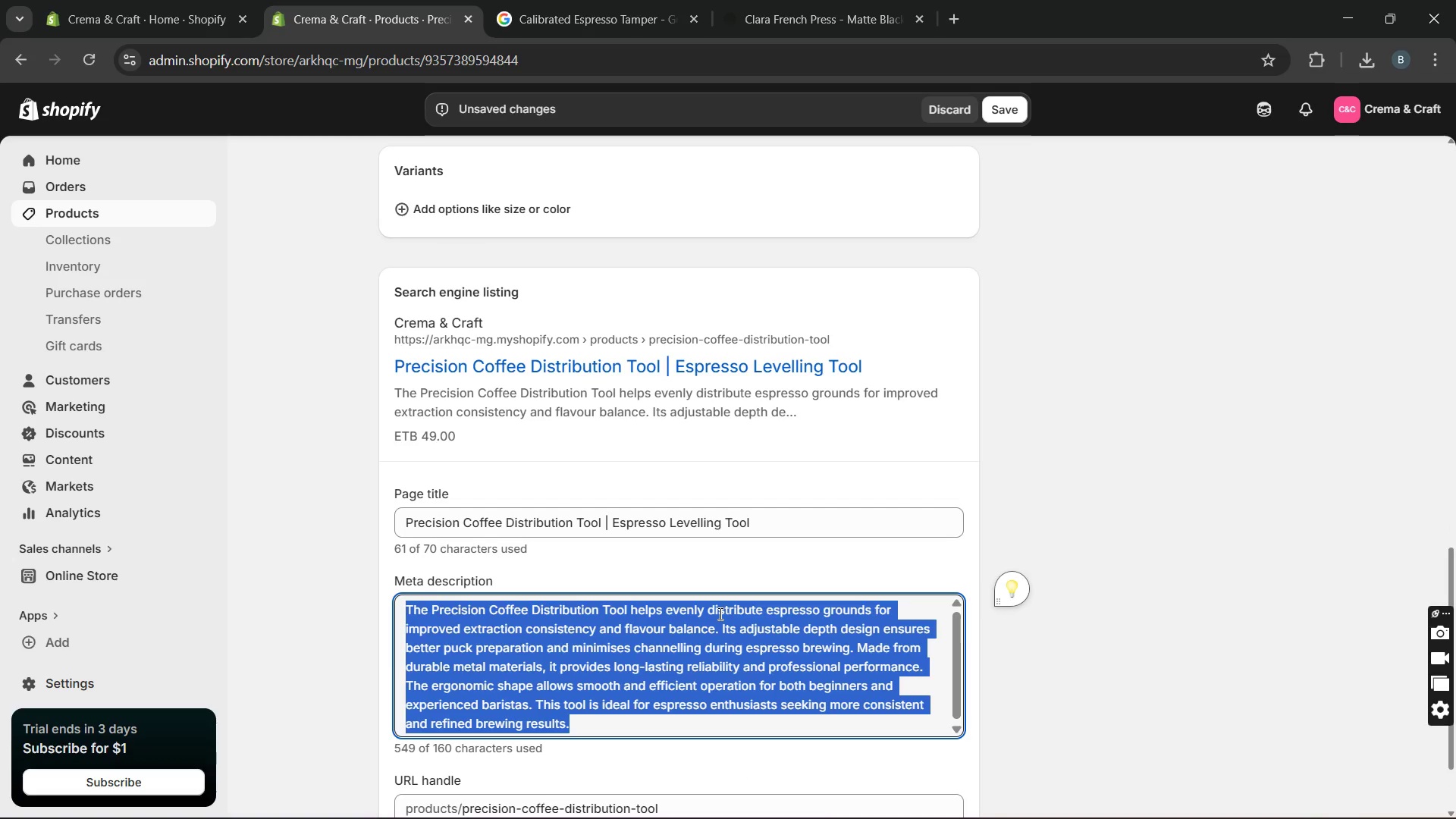 
type(Improve espresso exte)
key(Backspace)
type(actio)
 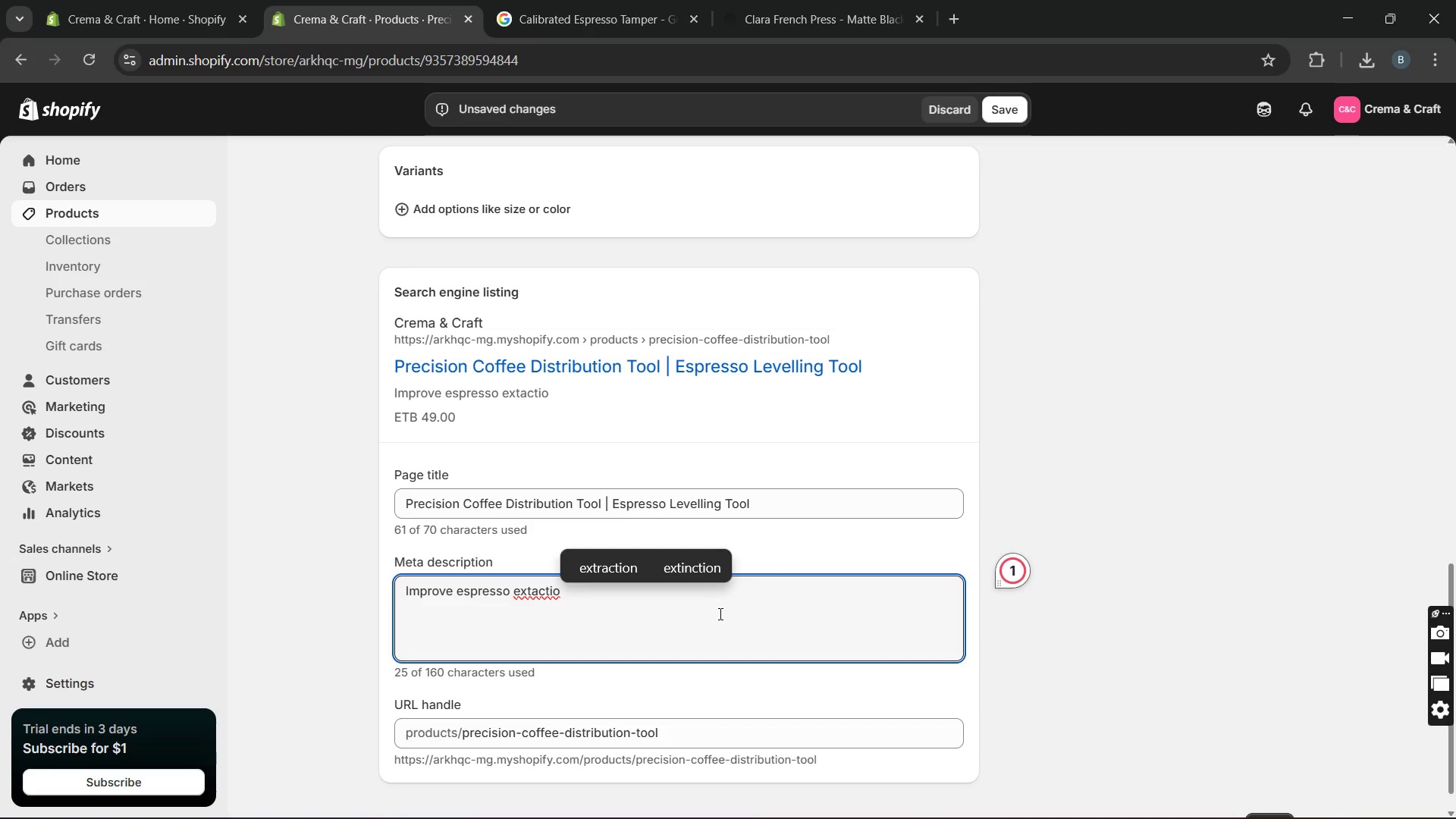 
wait(7.31)
 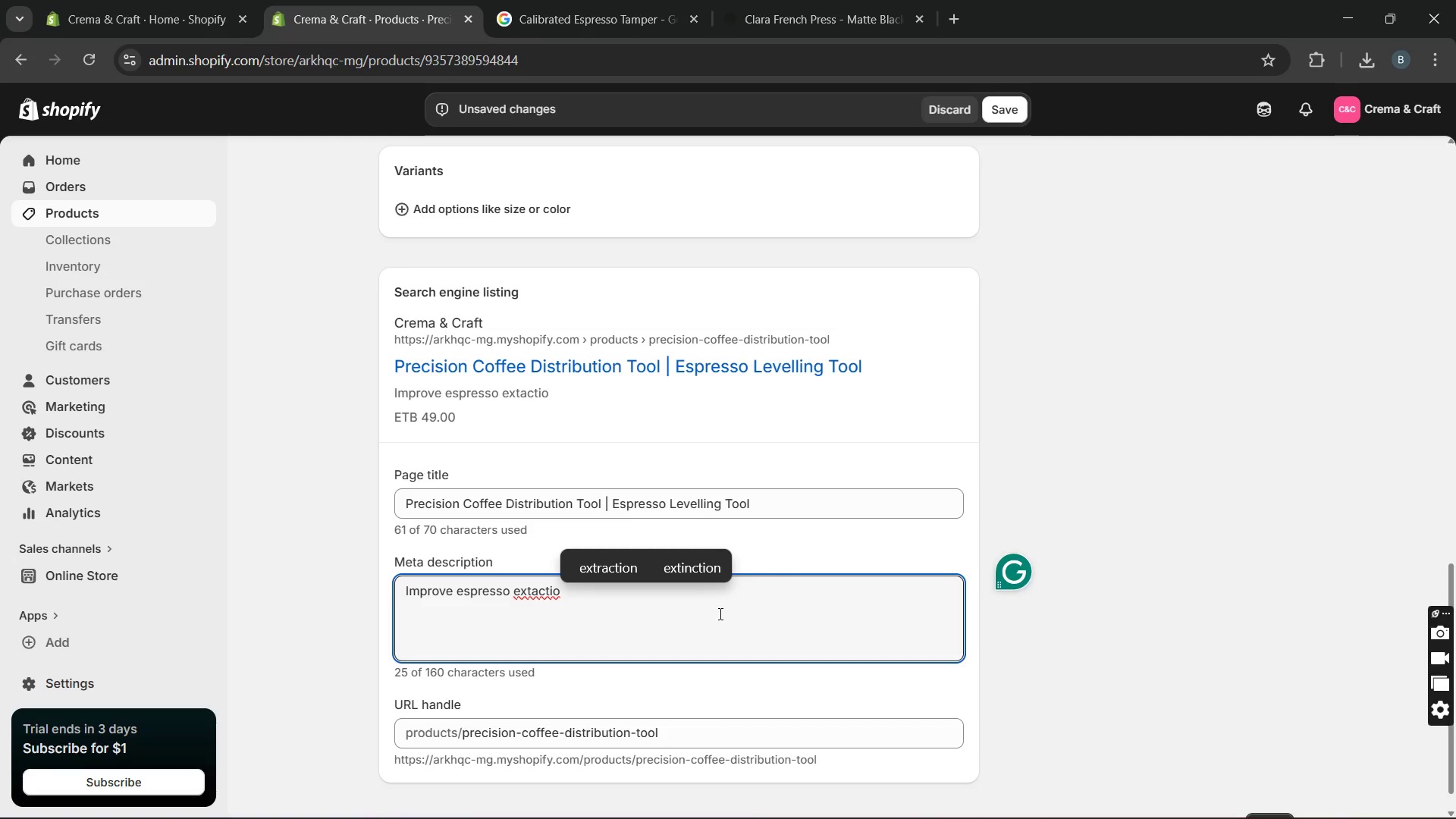 
key(N)
 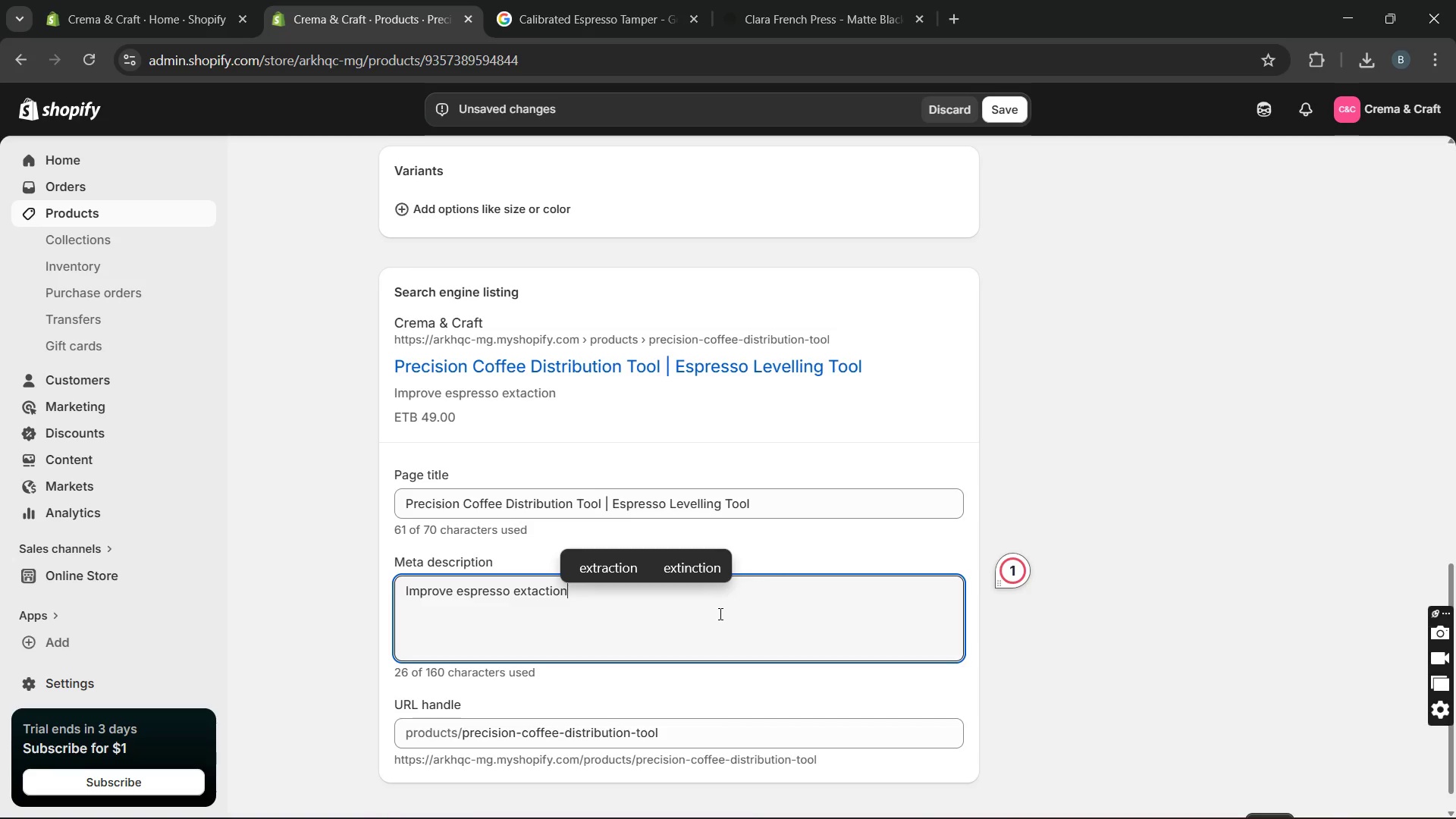 
key(Space)
 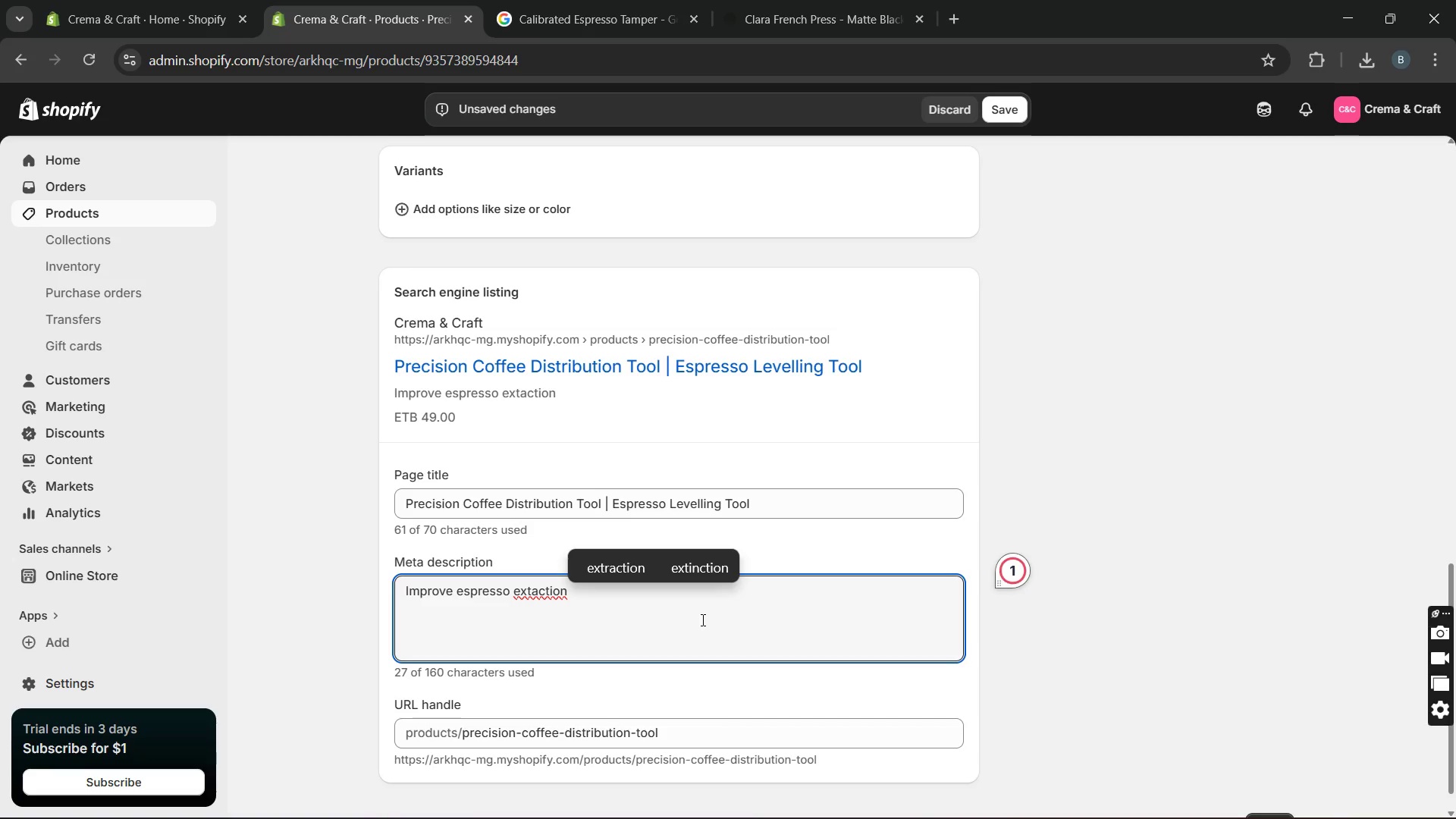 
wait(5.72)
 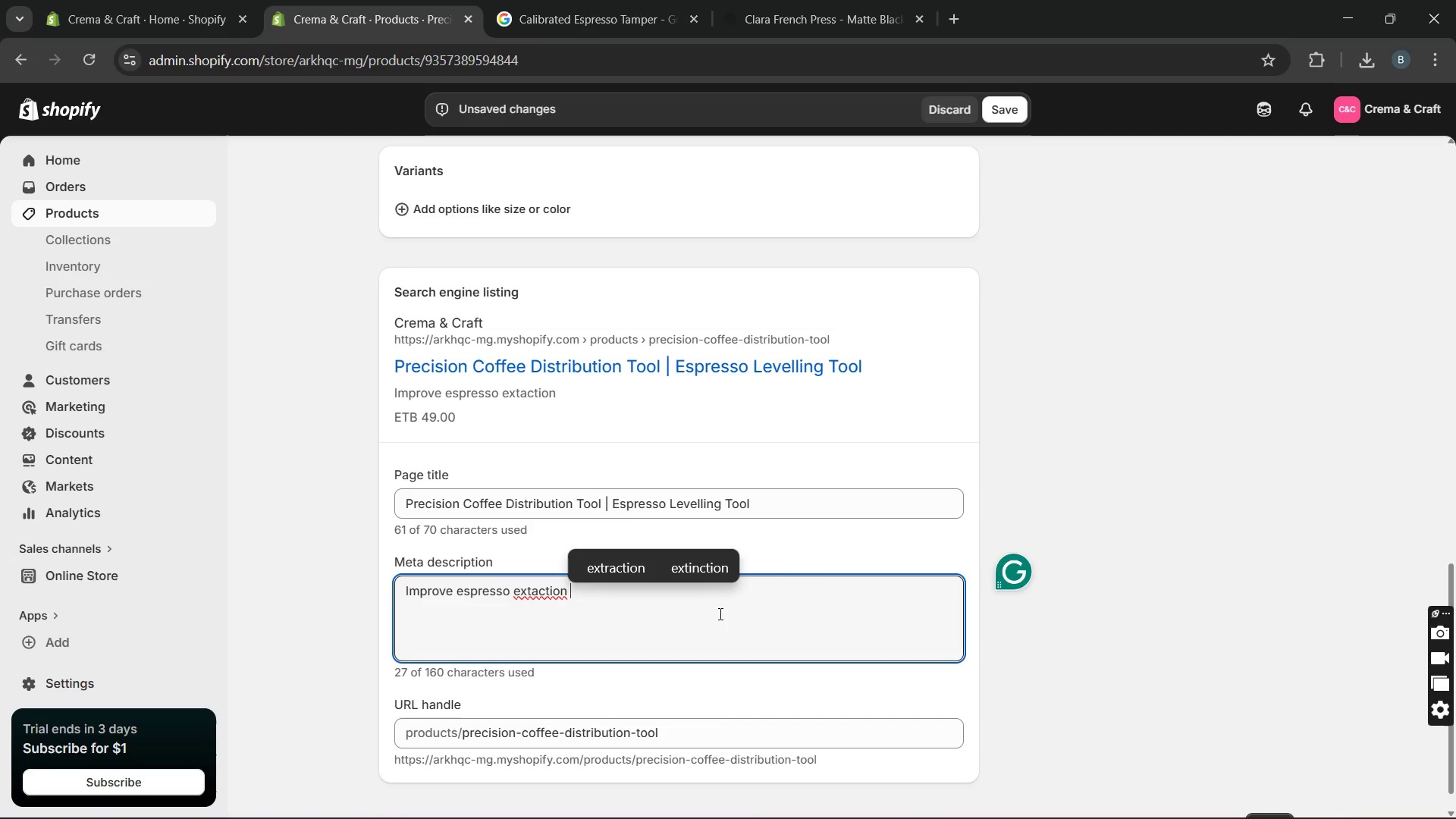 
left_click([627, 567])
 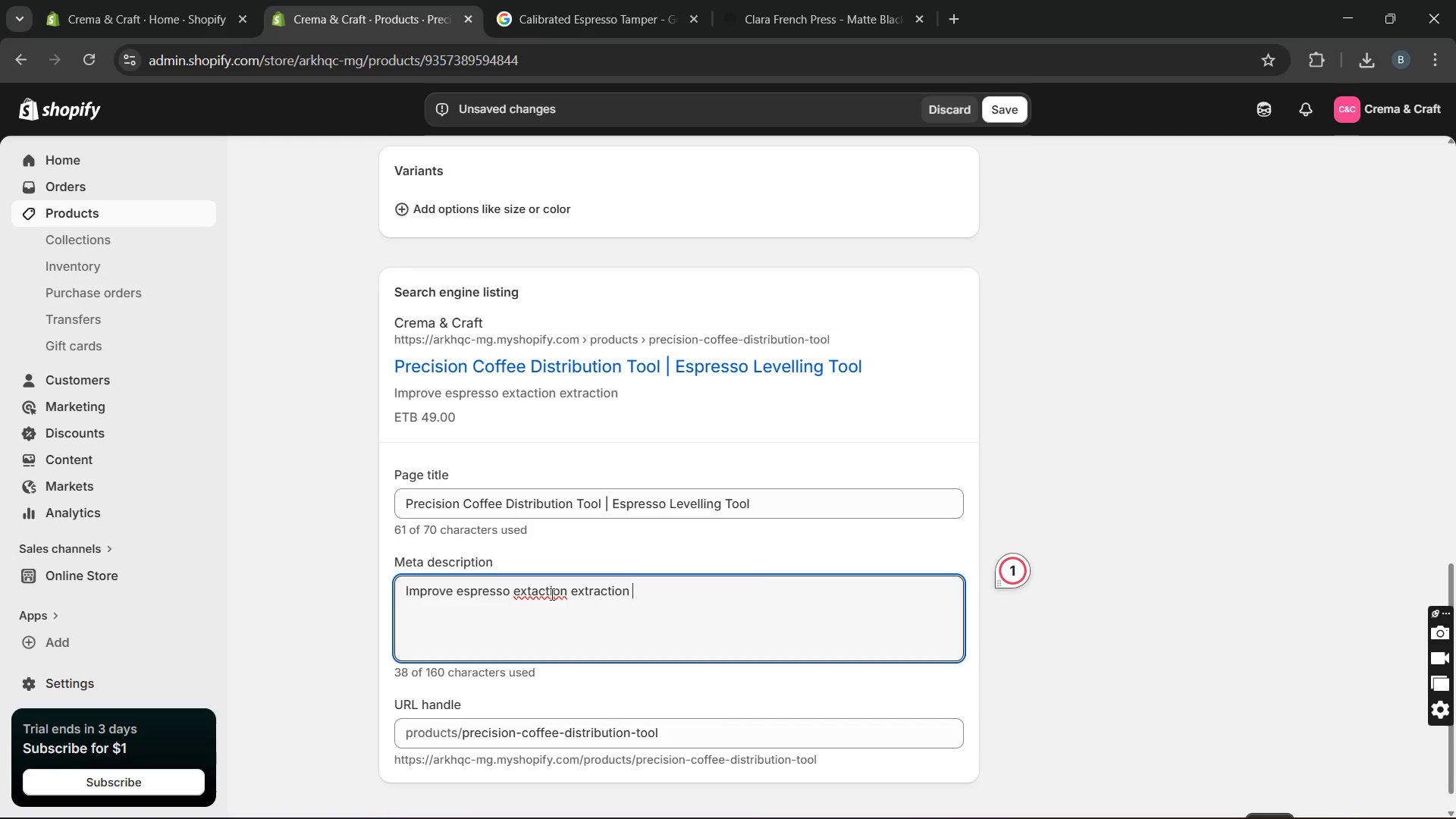 
double_click([551, 594])
 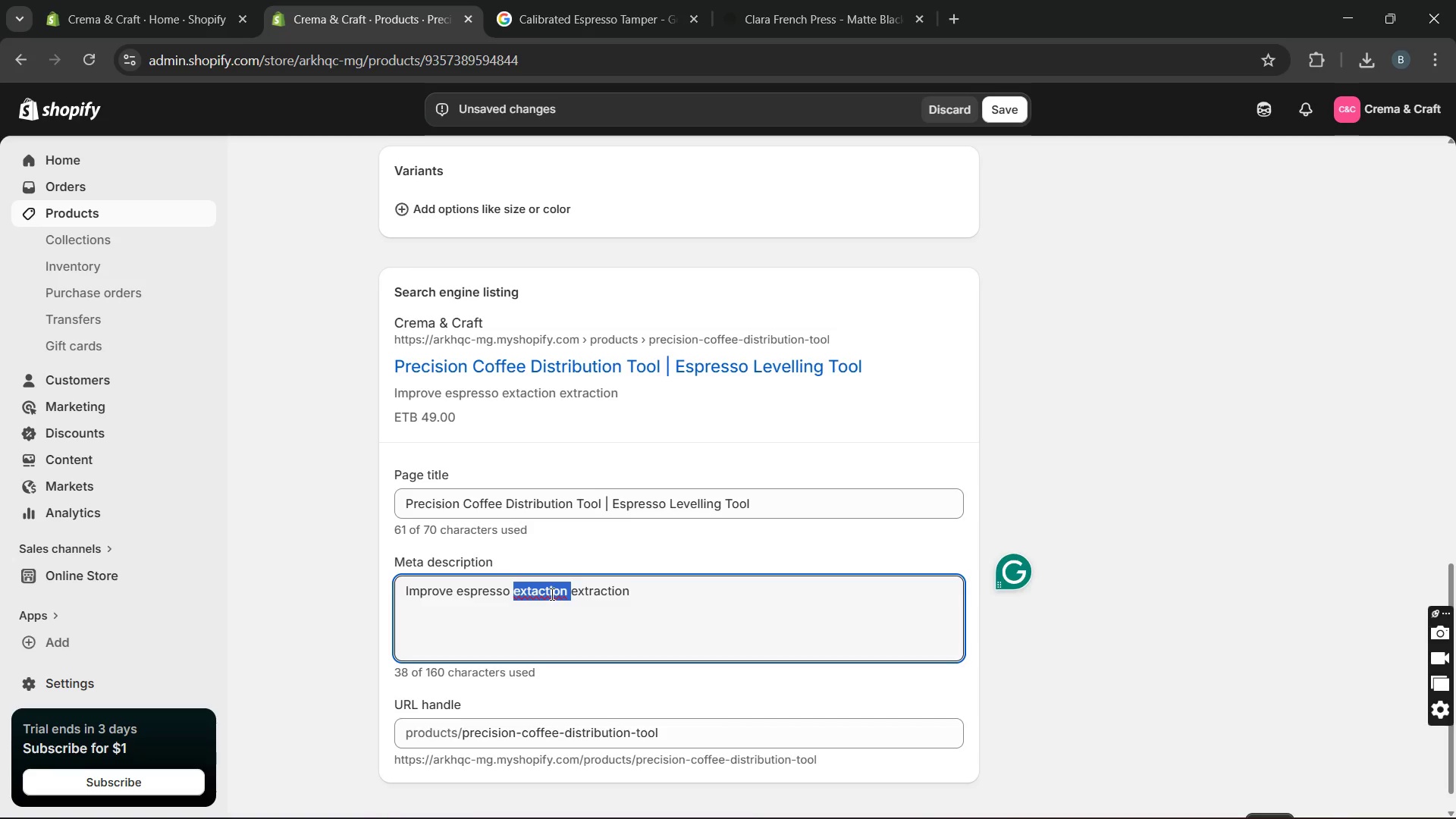 
key(Backspace)
 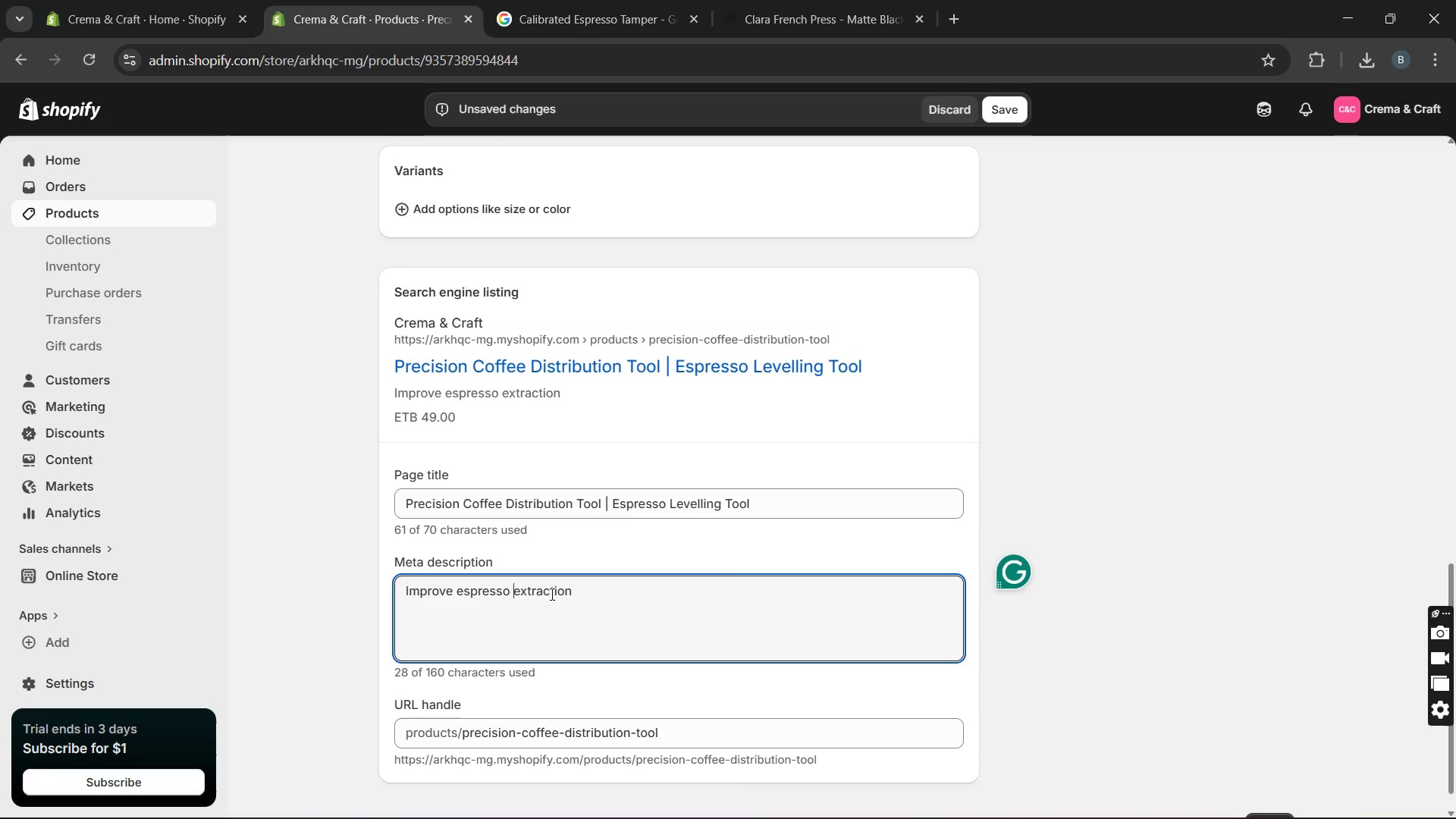 
wait(13.86)
 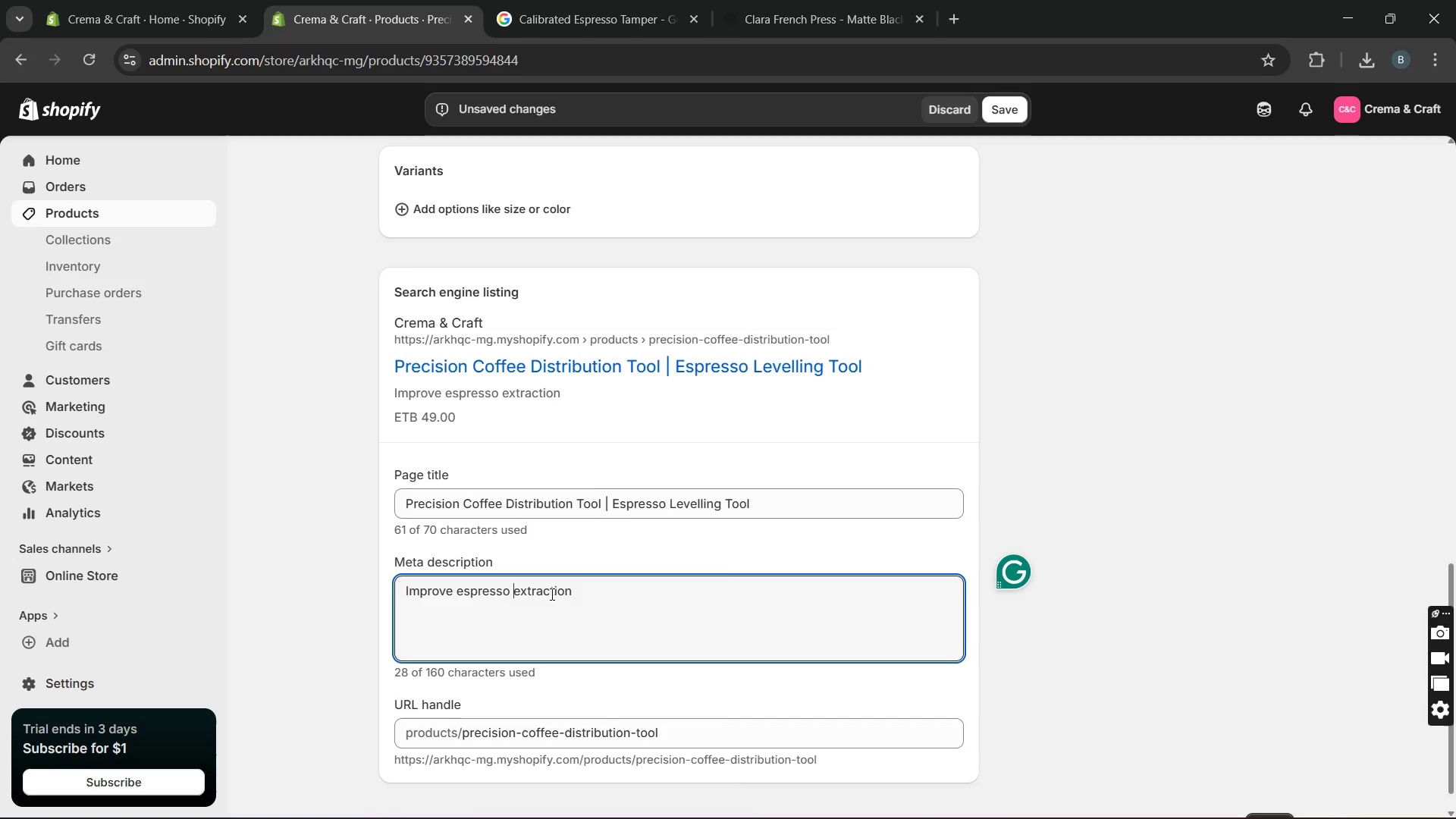 
left_click([623, 596])
 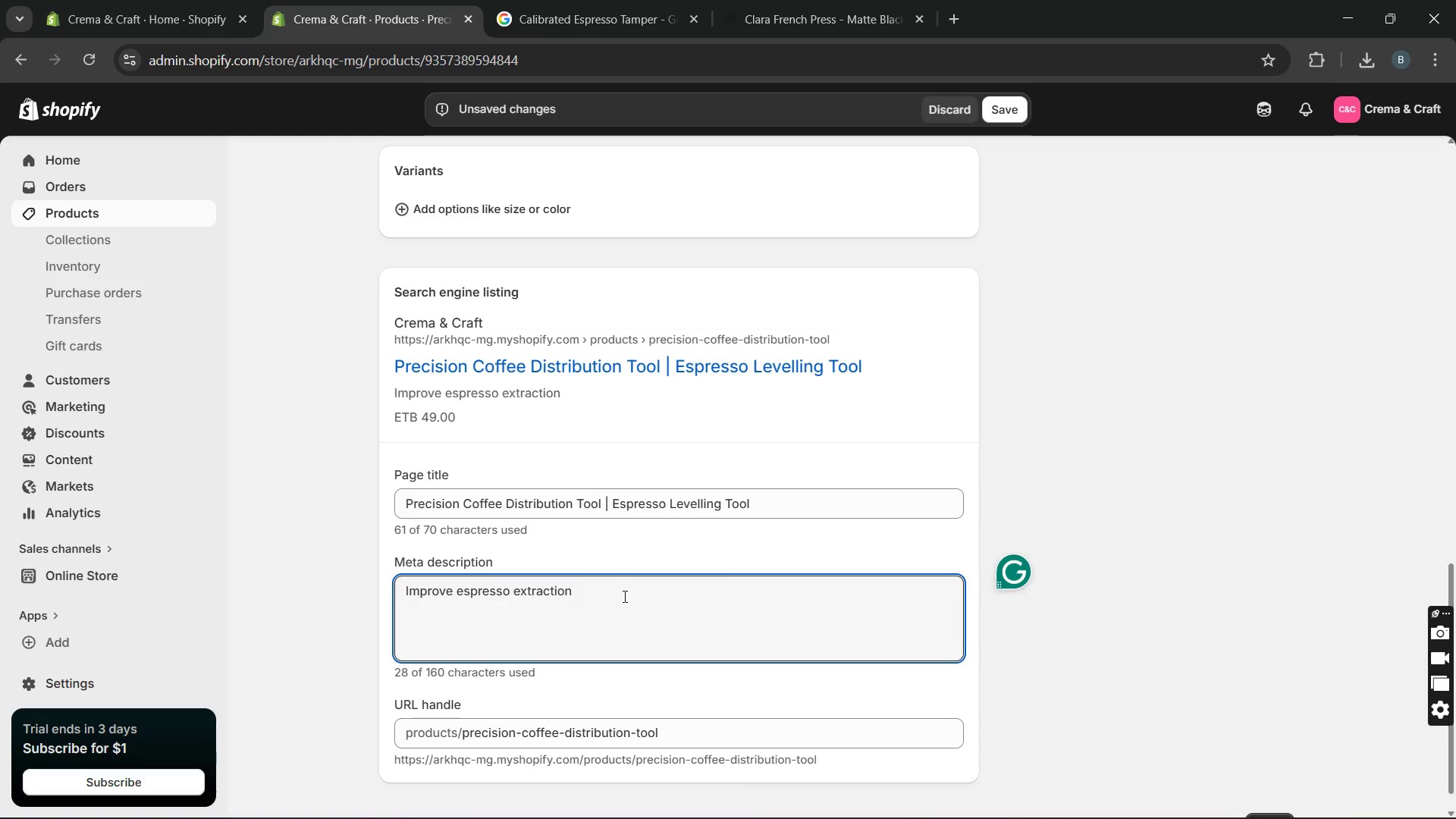 
type(using the precision cod)
key(Backspace)
type(ffee distrubtion tool for balanced puck preparation. Shop today for consistency.)
 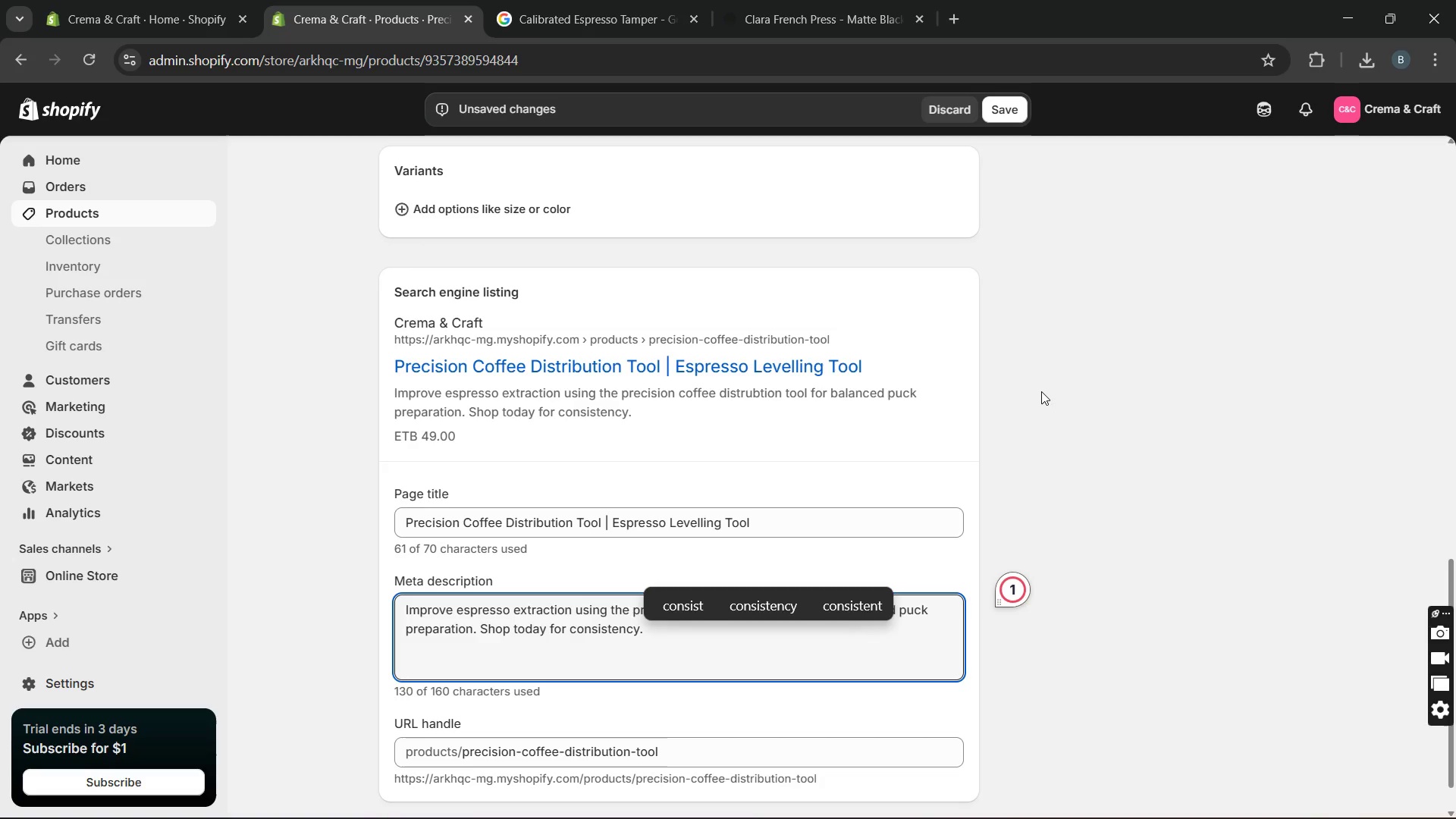 
wait(5.67)
 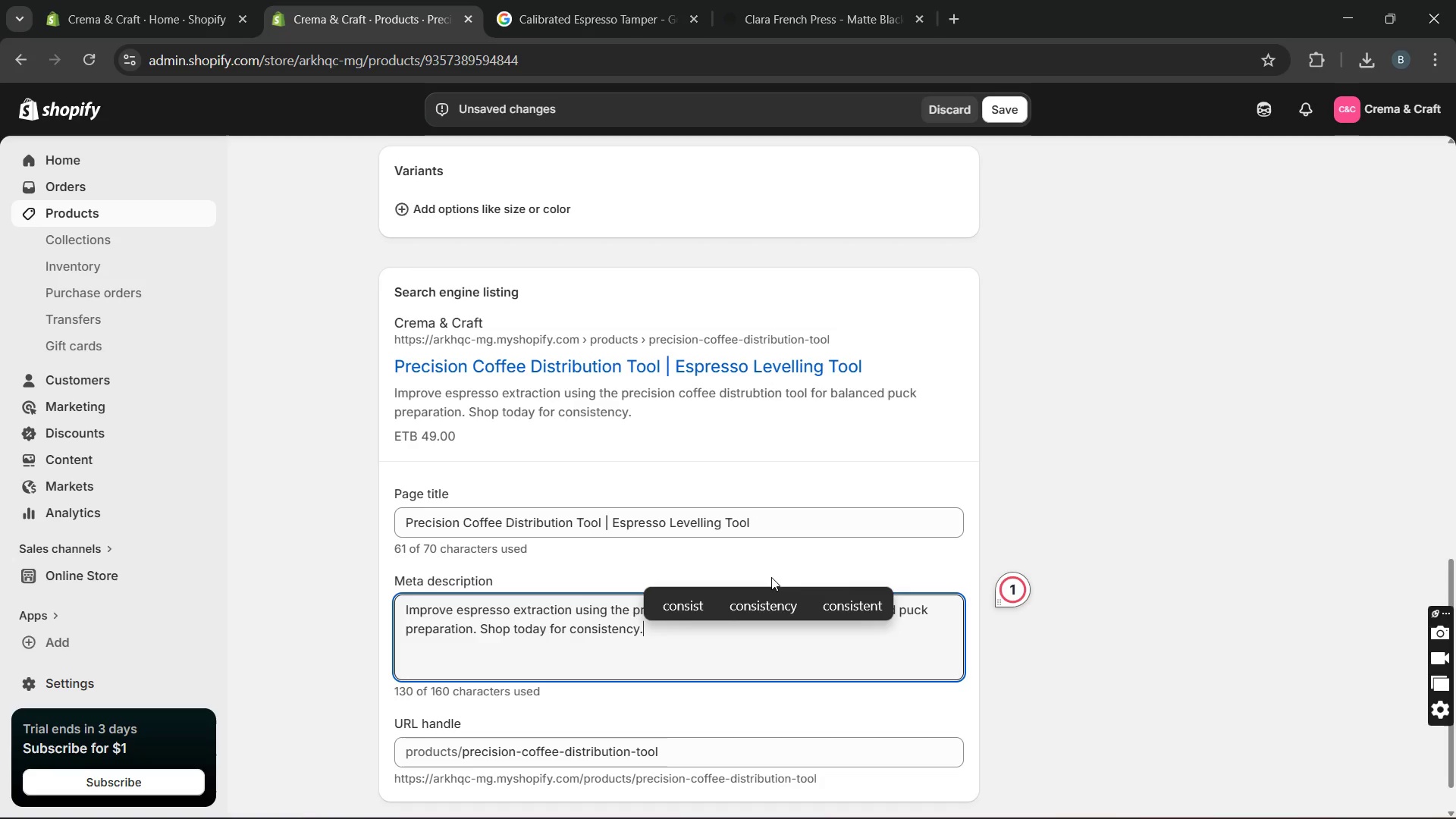 
left_click([1041, 391])
 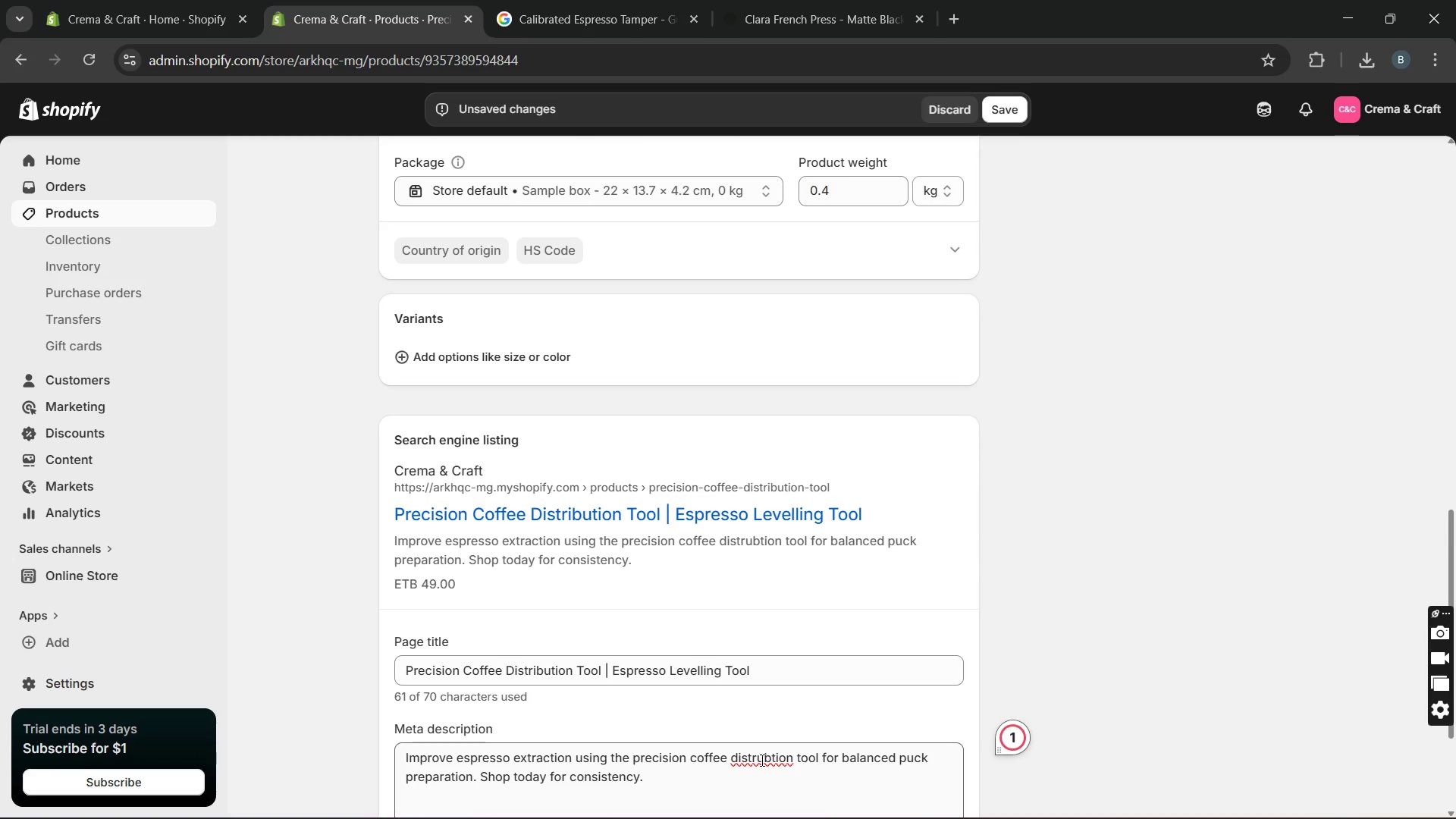 
left_click([761, 760])
 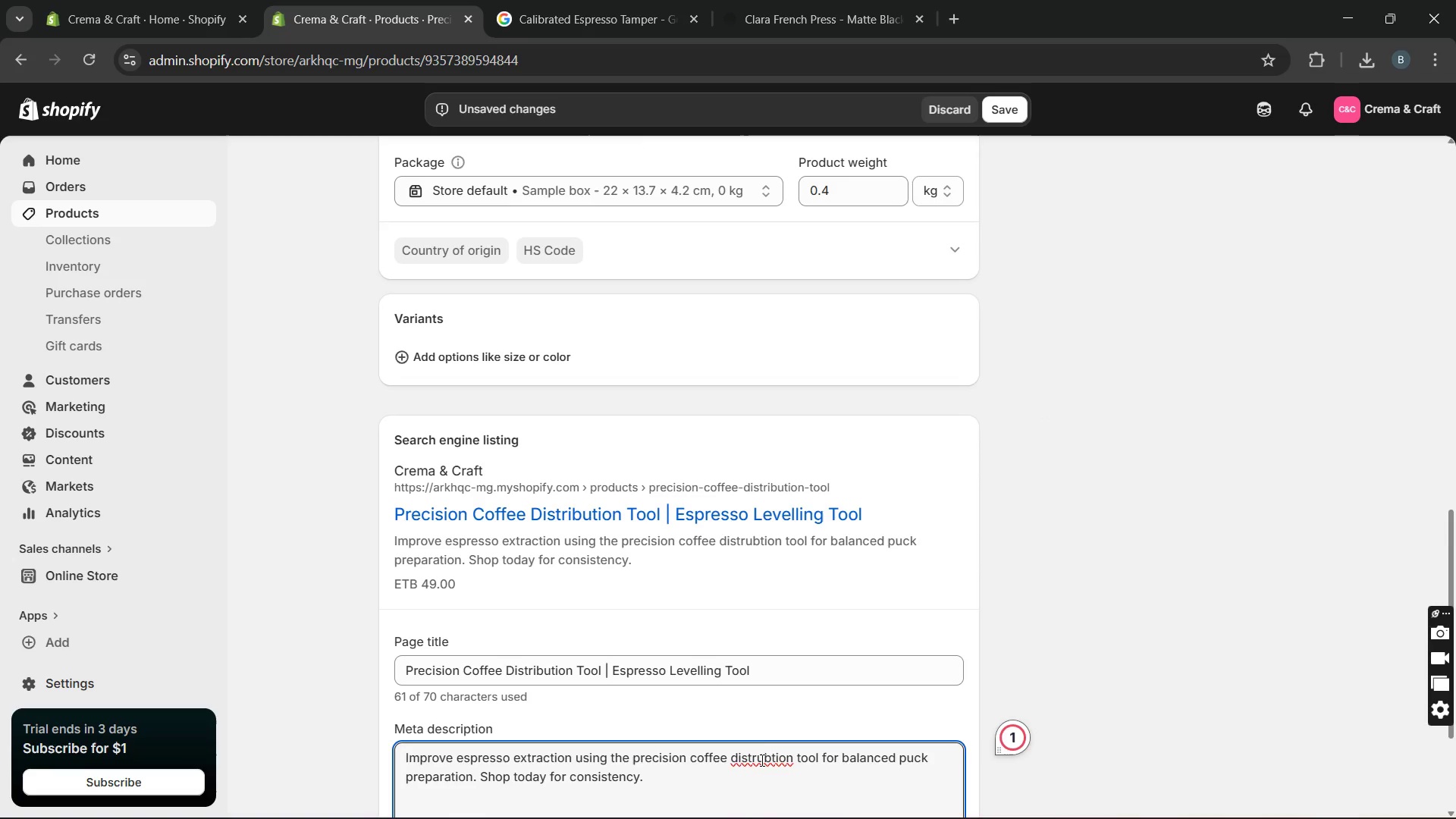 
double_click([761, 760])
 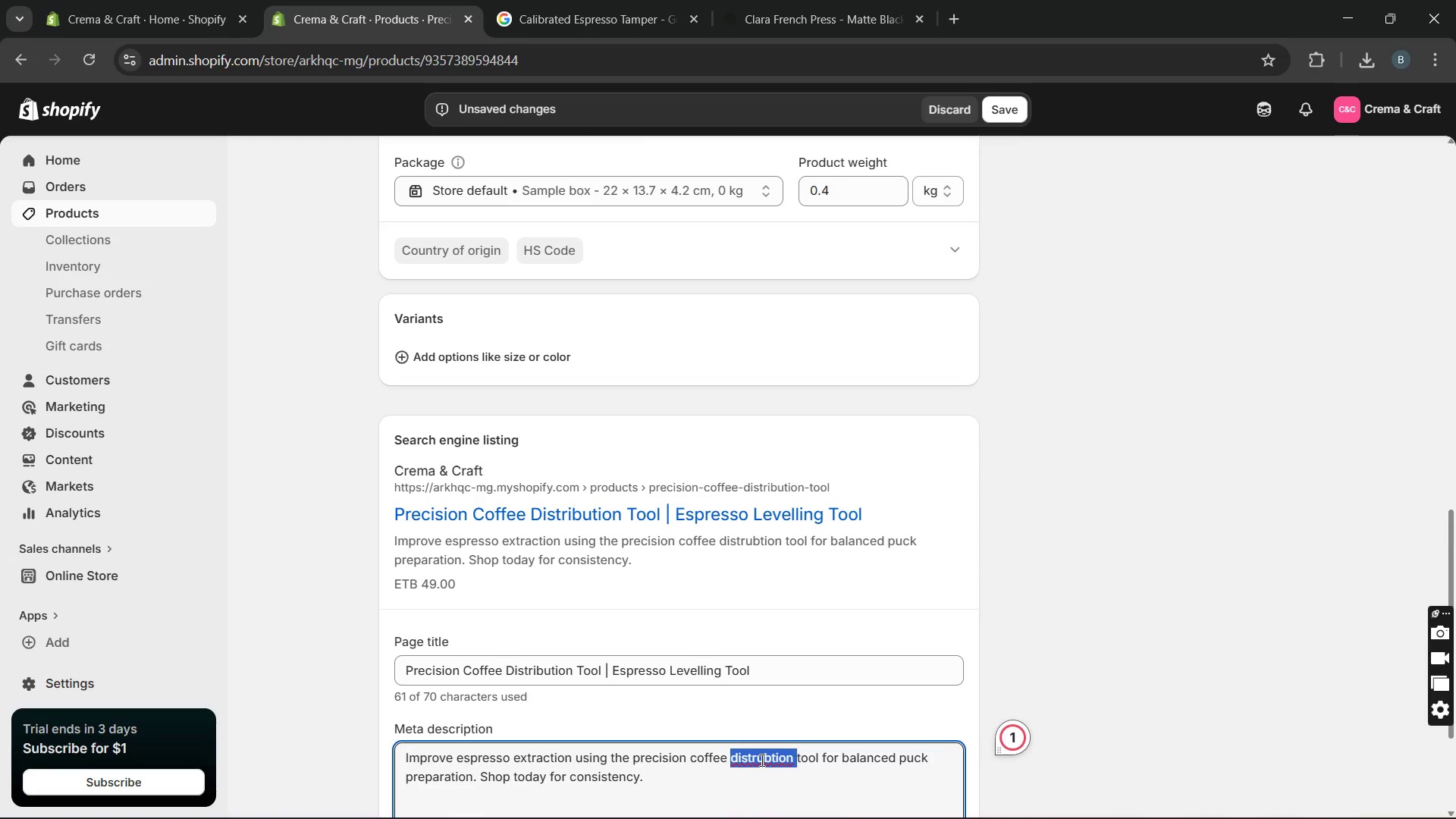 
type(distributi)
 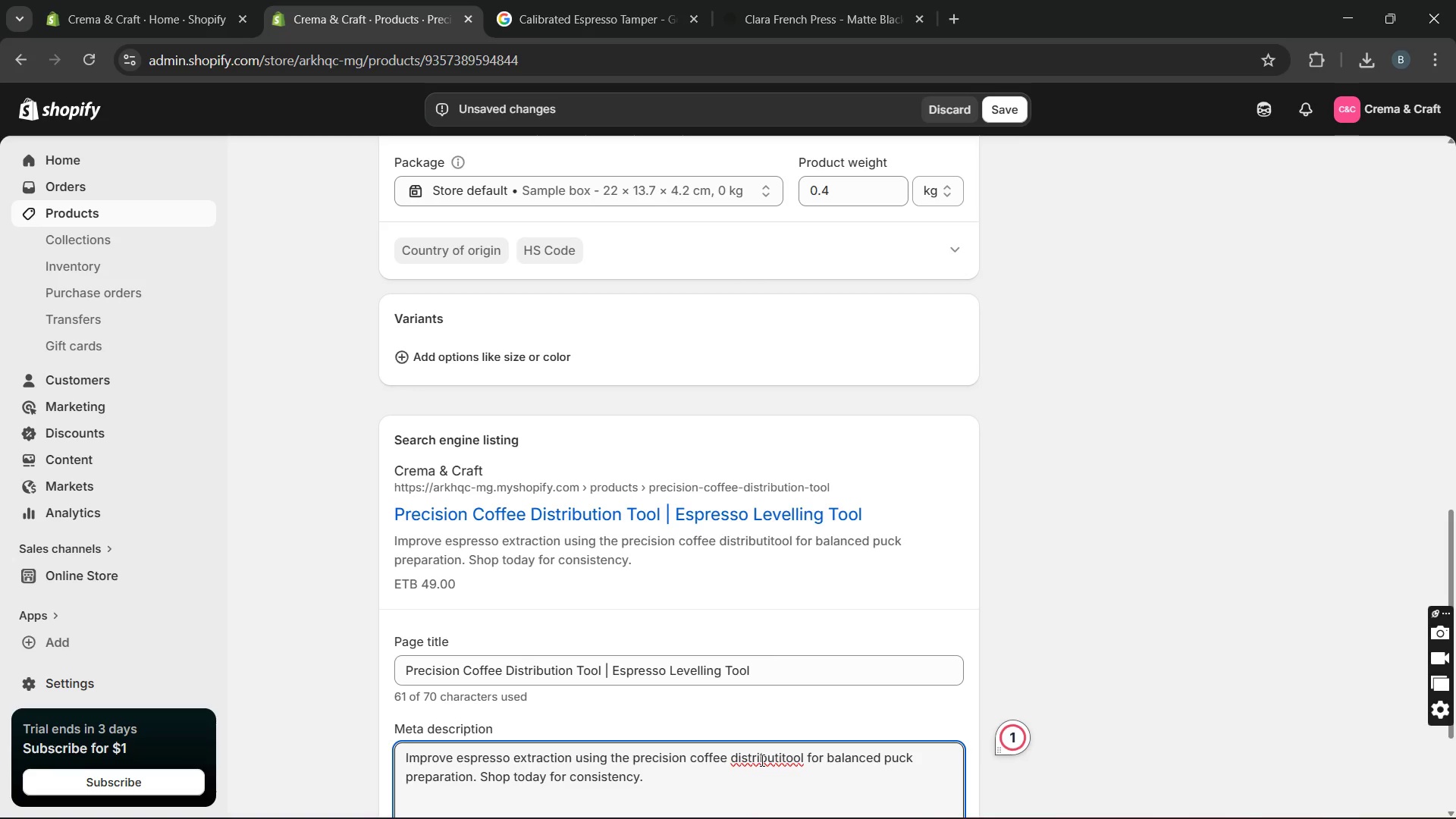 
wait(5.36)
 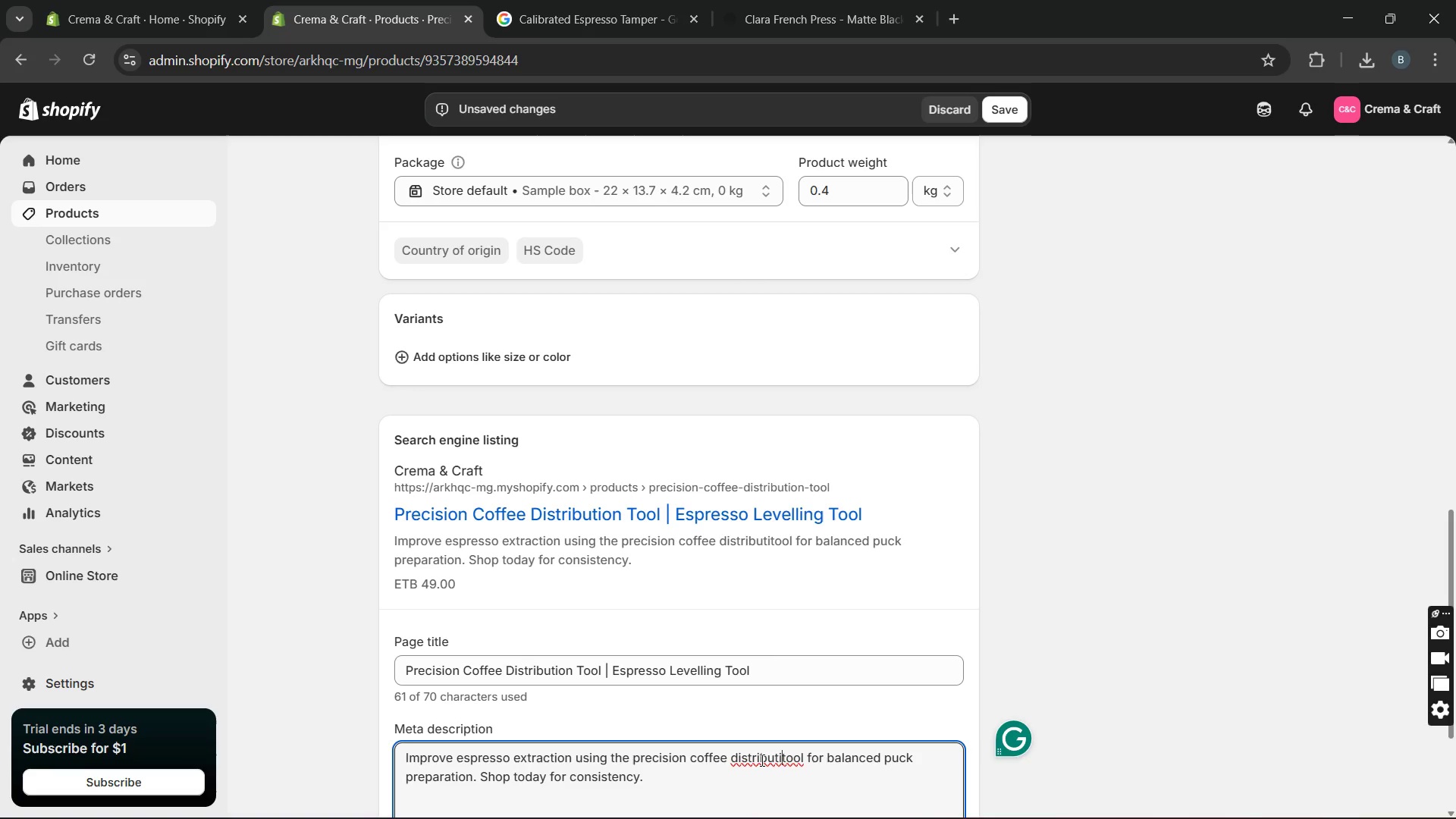 
hold_key(key=N, duration=0.42)
 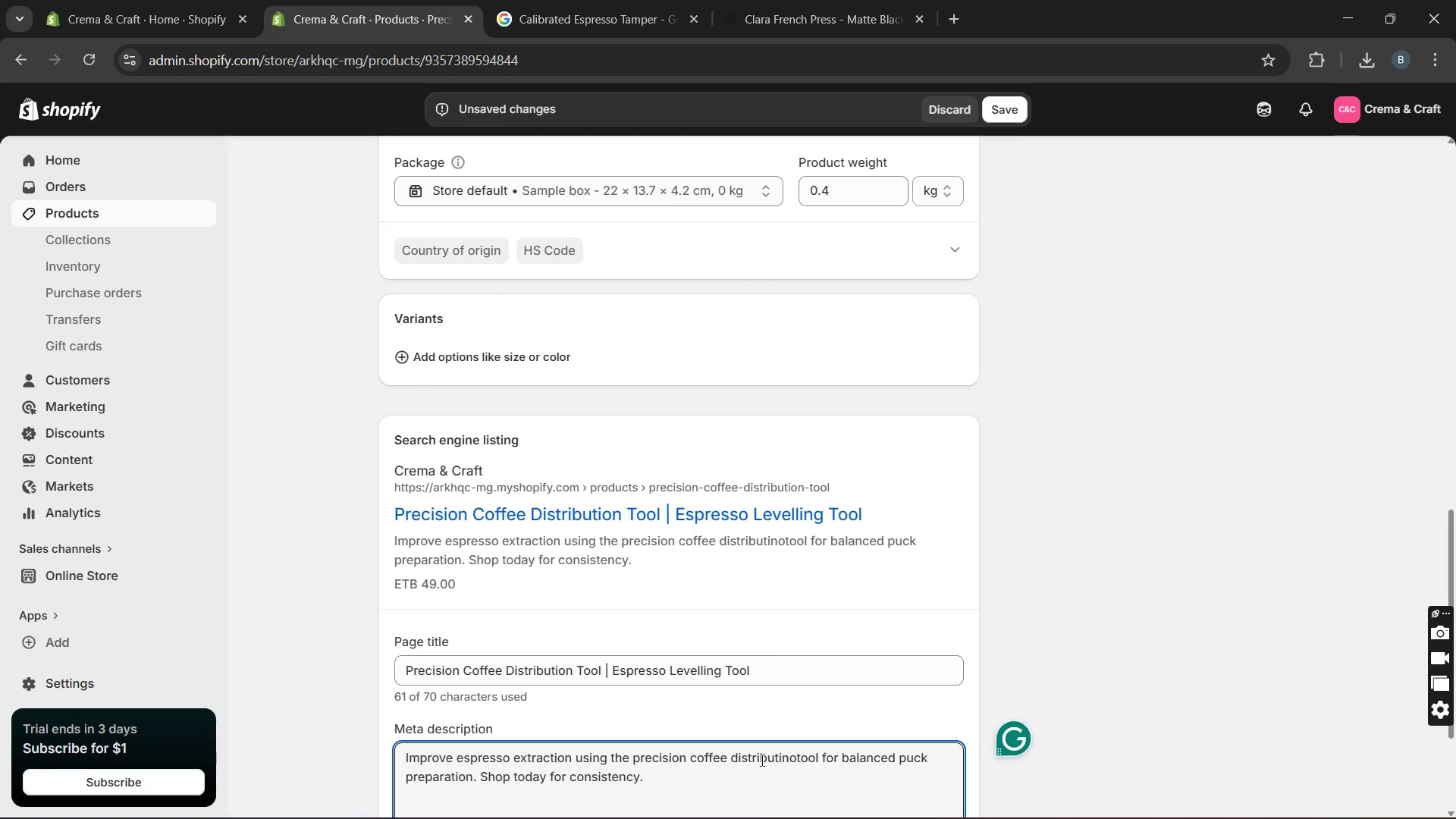 
type(o)
key(Backspace)
key(Backspace)
type(on )
 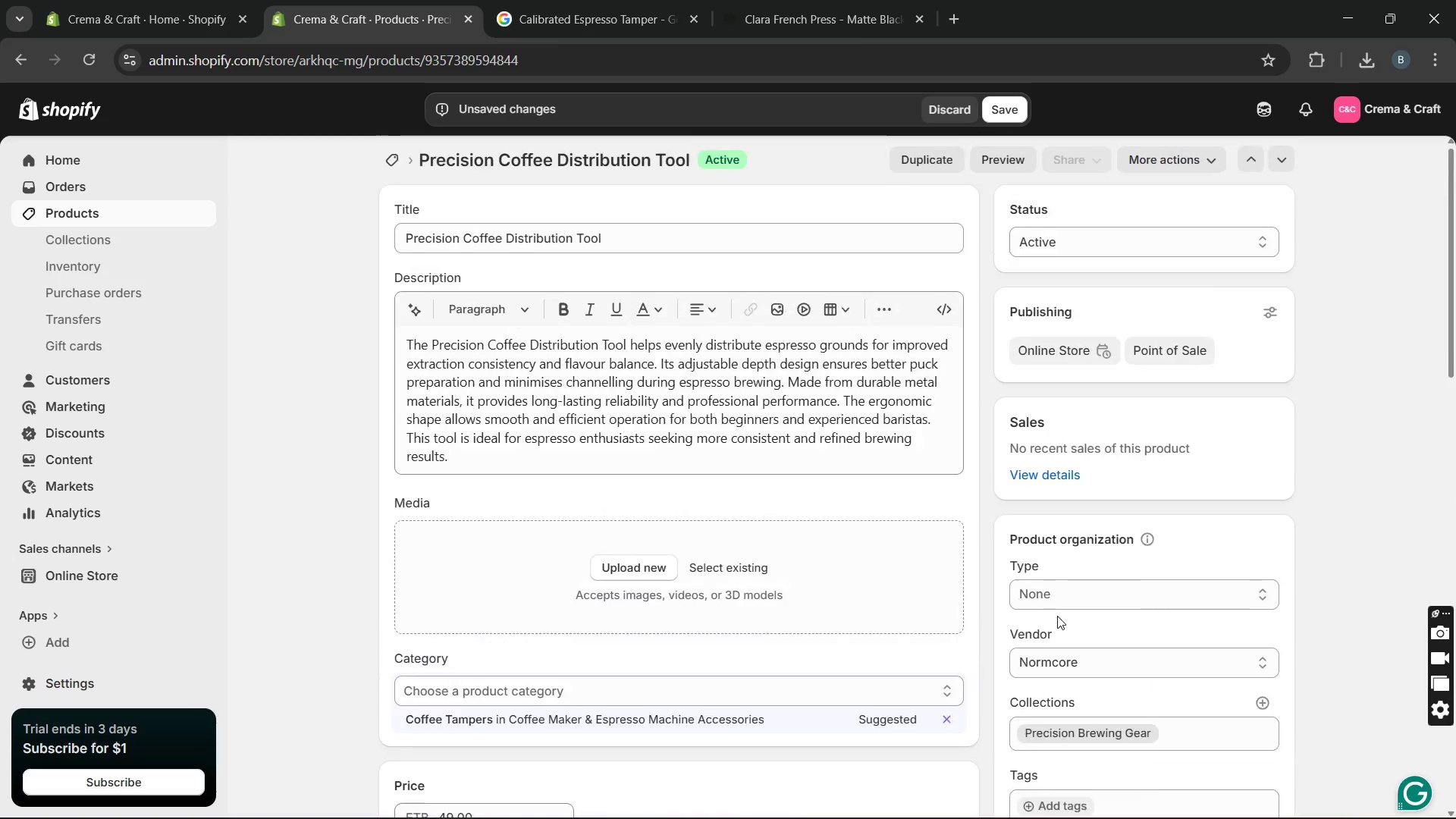 
wait(6.59)
 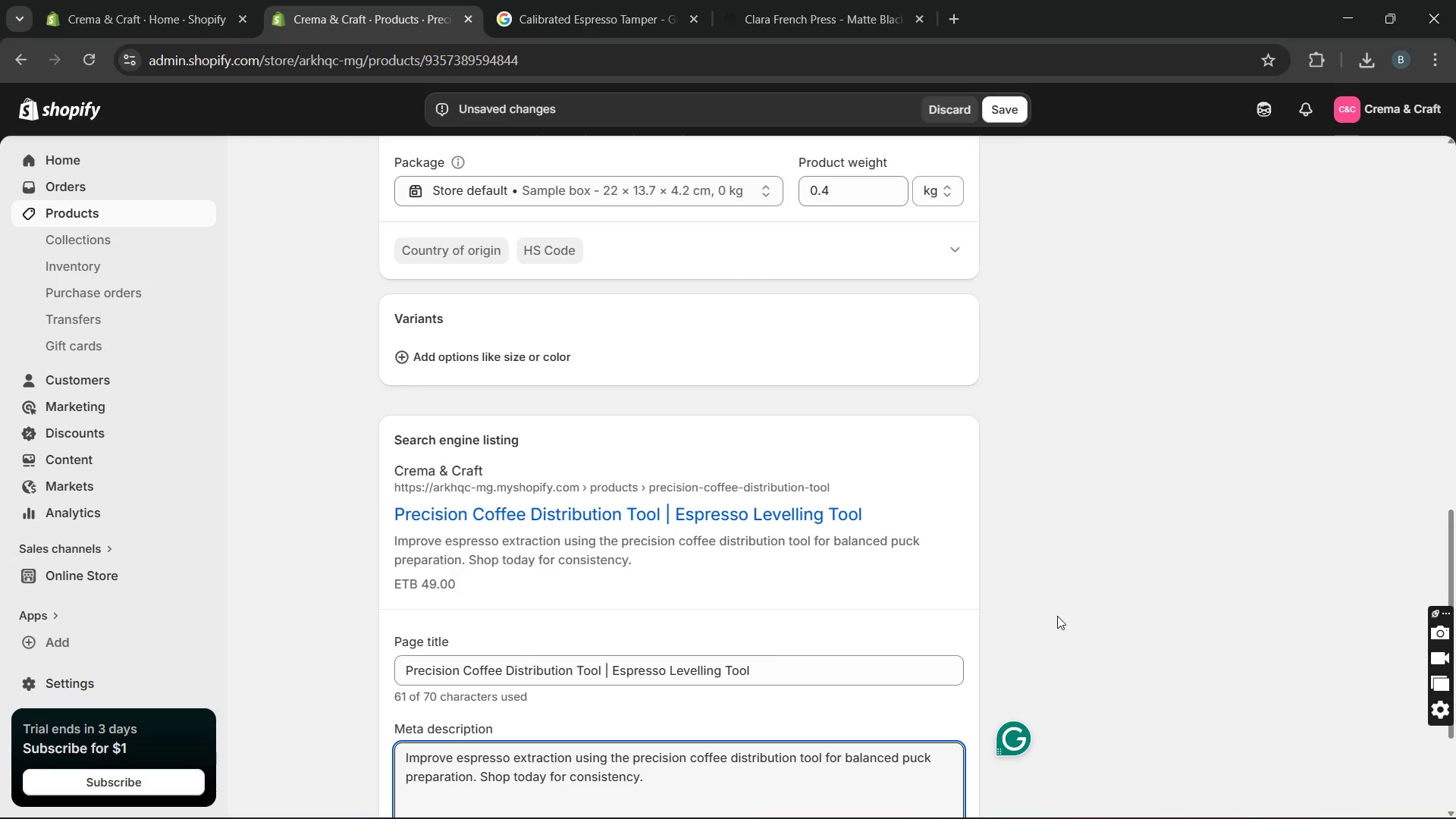 
left_click_drag(start_coordinate=[683, 254], to_coordinate=[569, 255])
 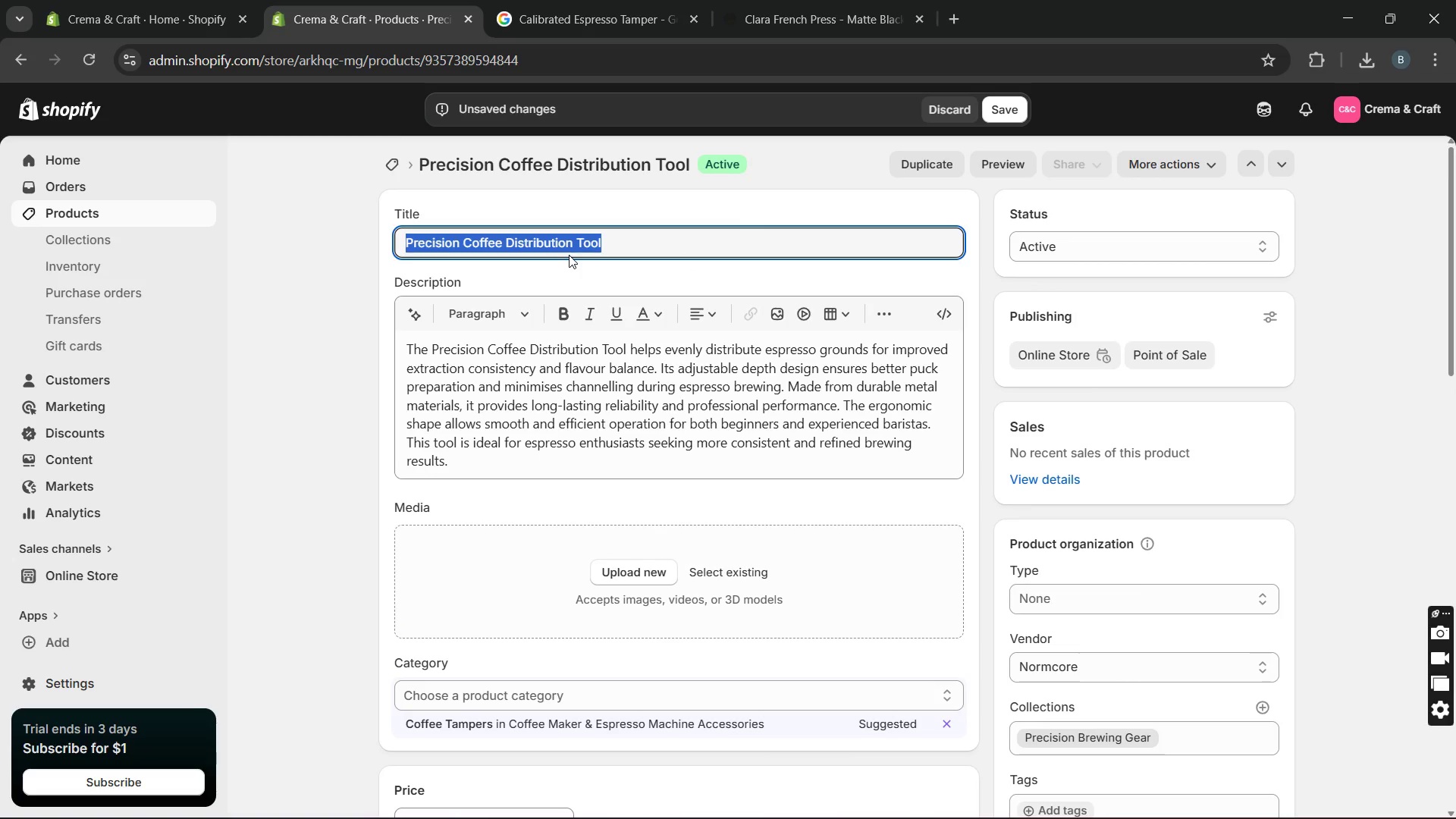 
key(Control+C)
 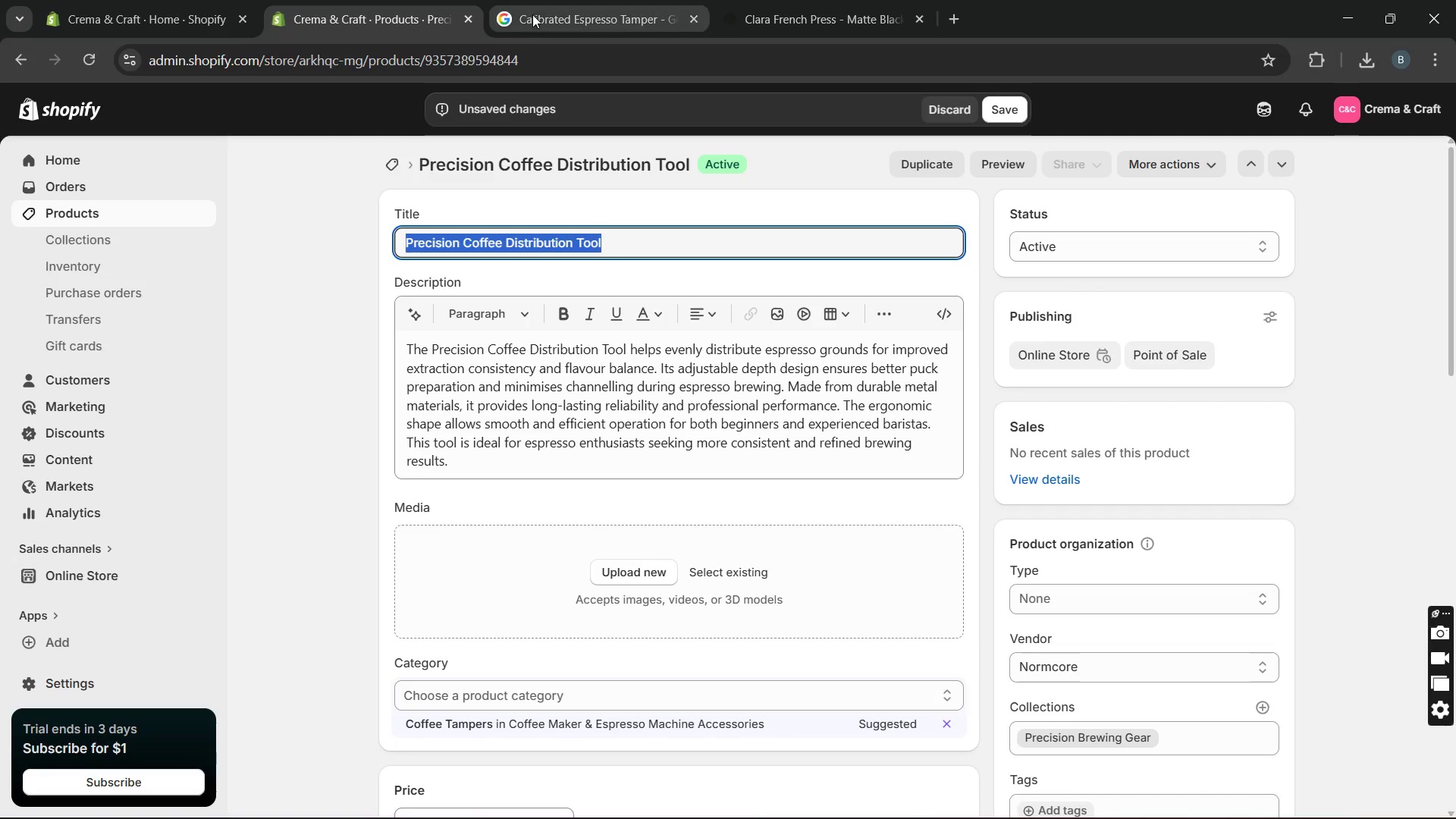 
left_click([541, 14])
 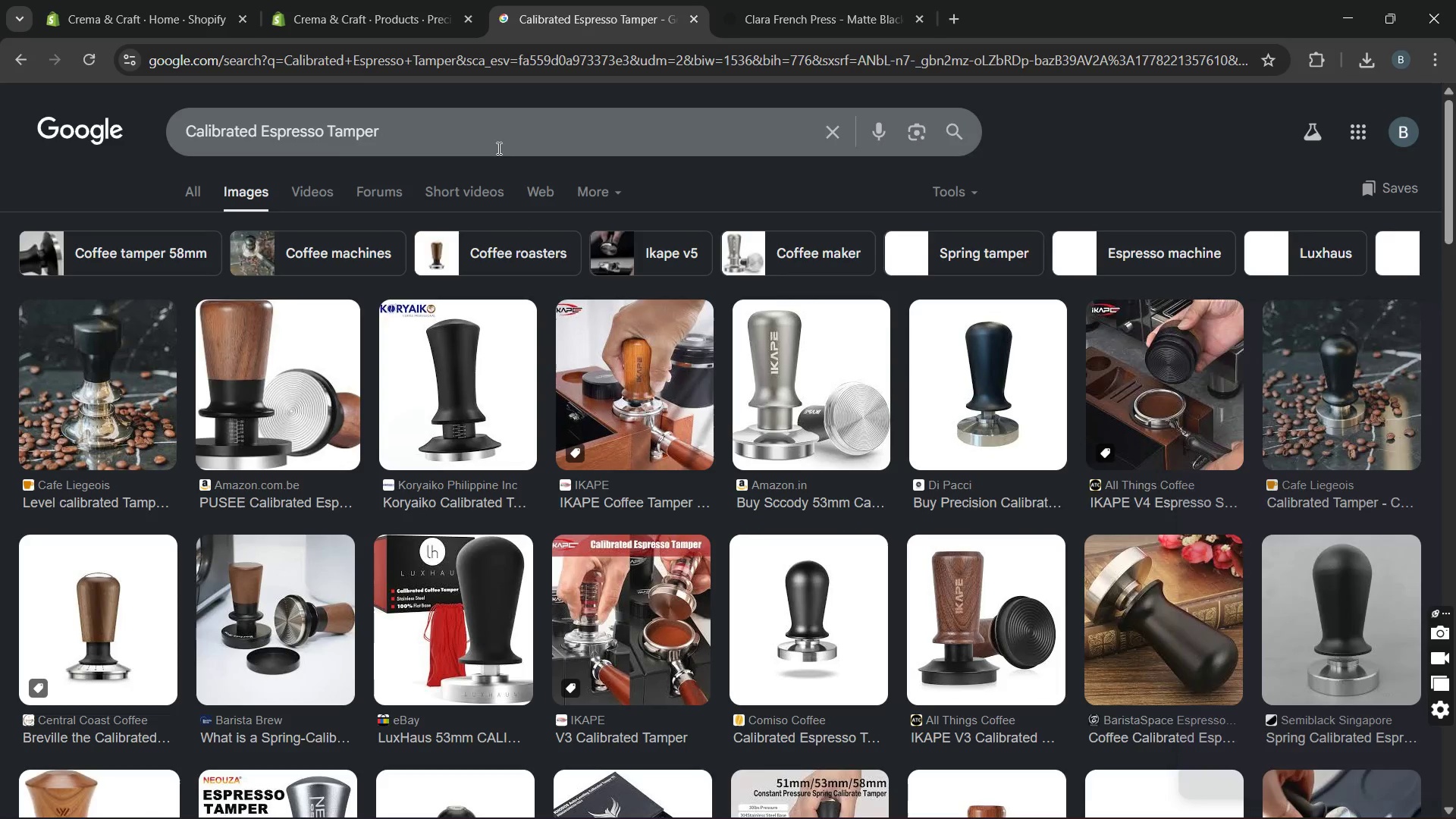 
left_click([494, 142])
 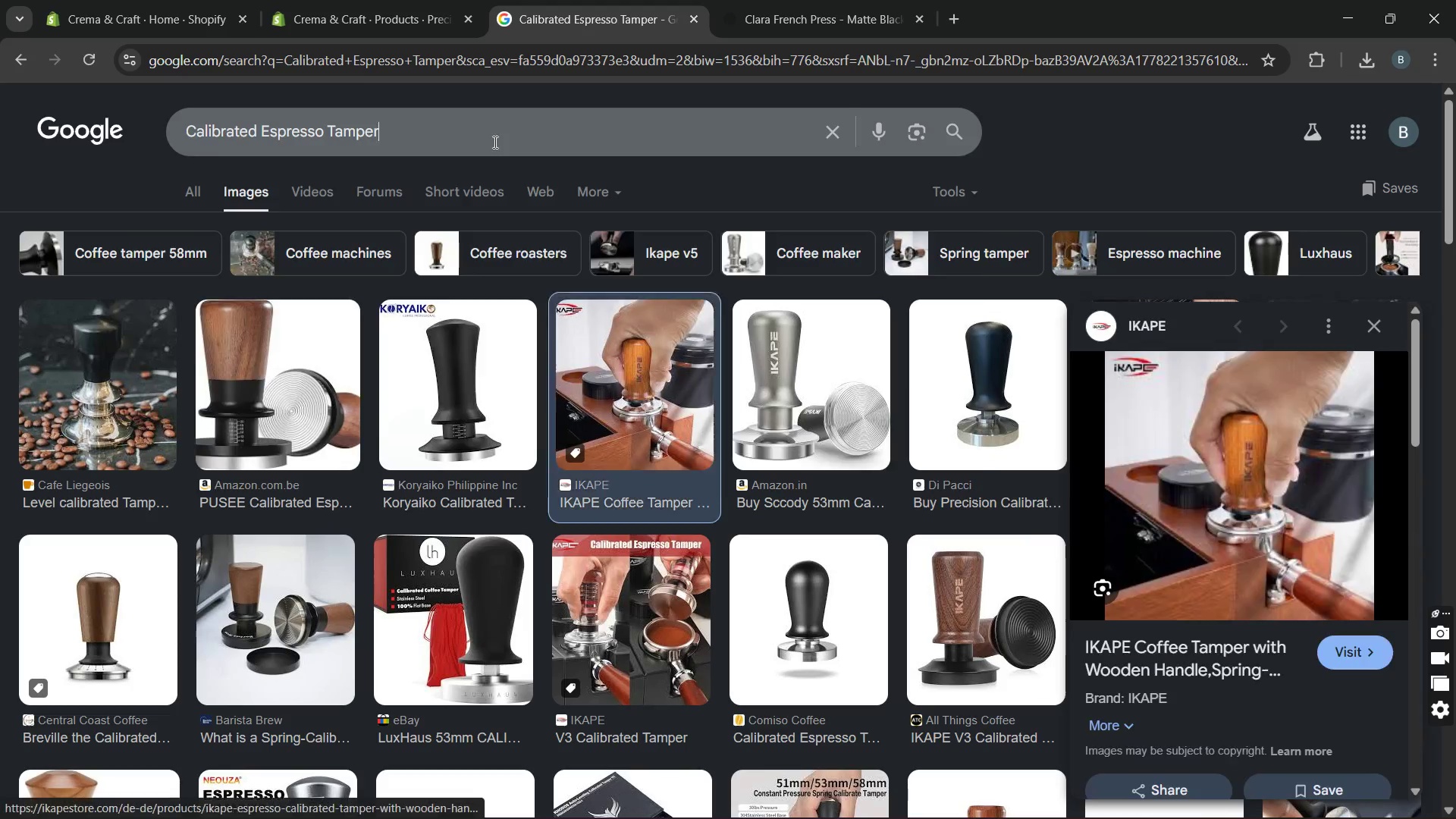 
left_click_drag(start_coordinate=[494, 142], to_coordinate=[212, 132])
 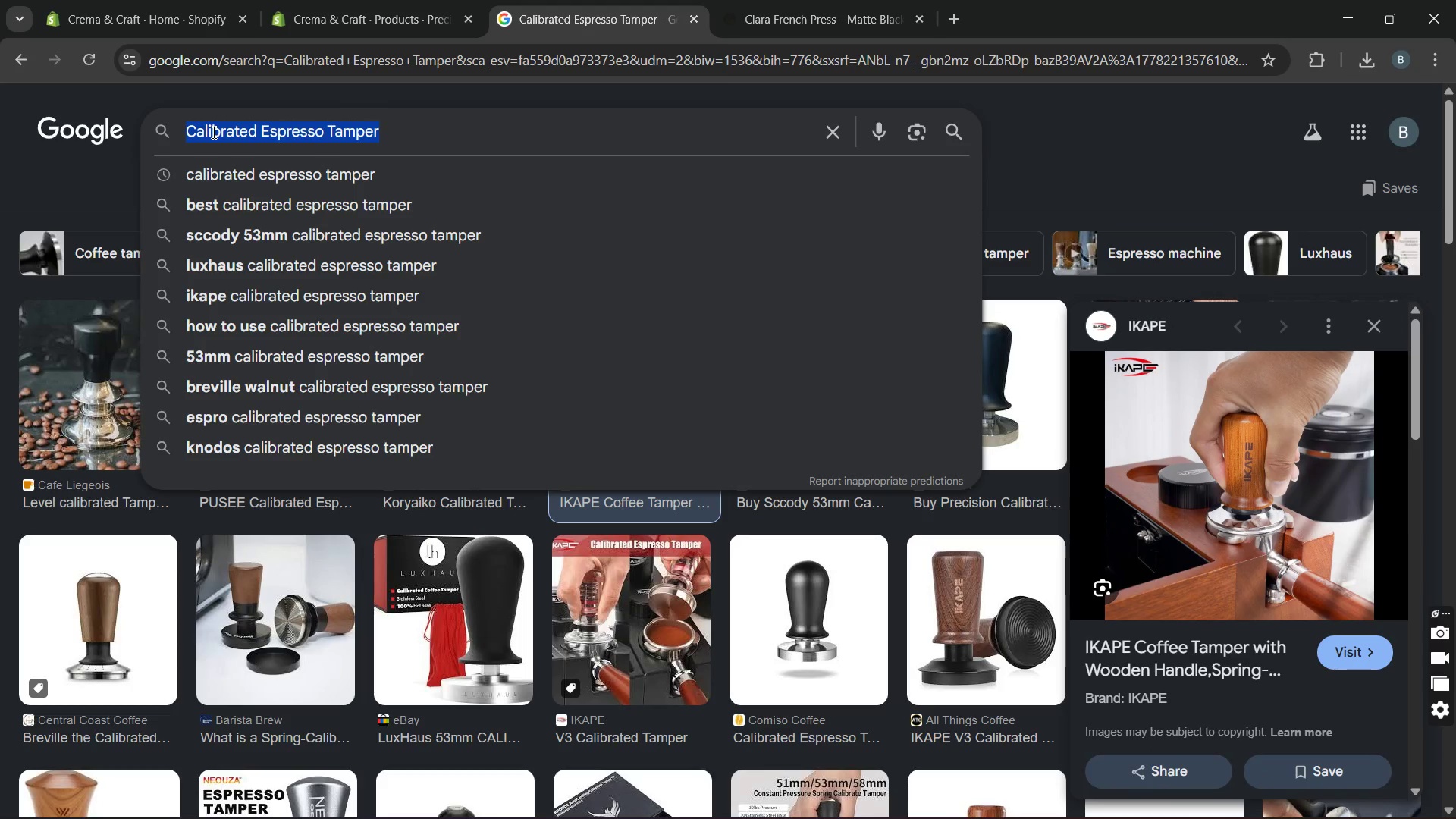 
hold_key(key=ControlLeft, duration=0.78)
 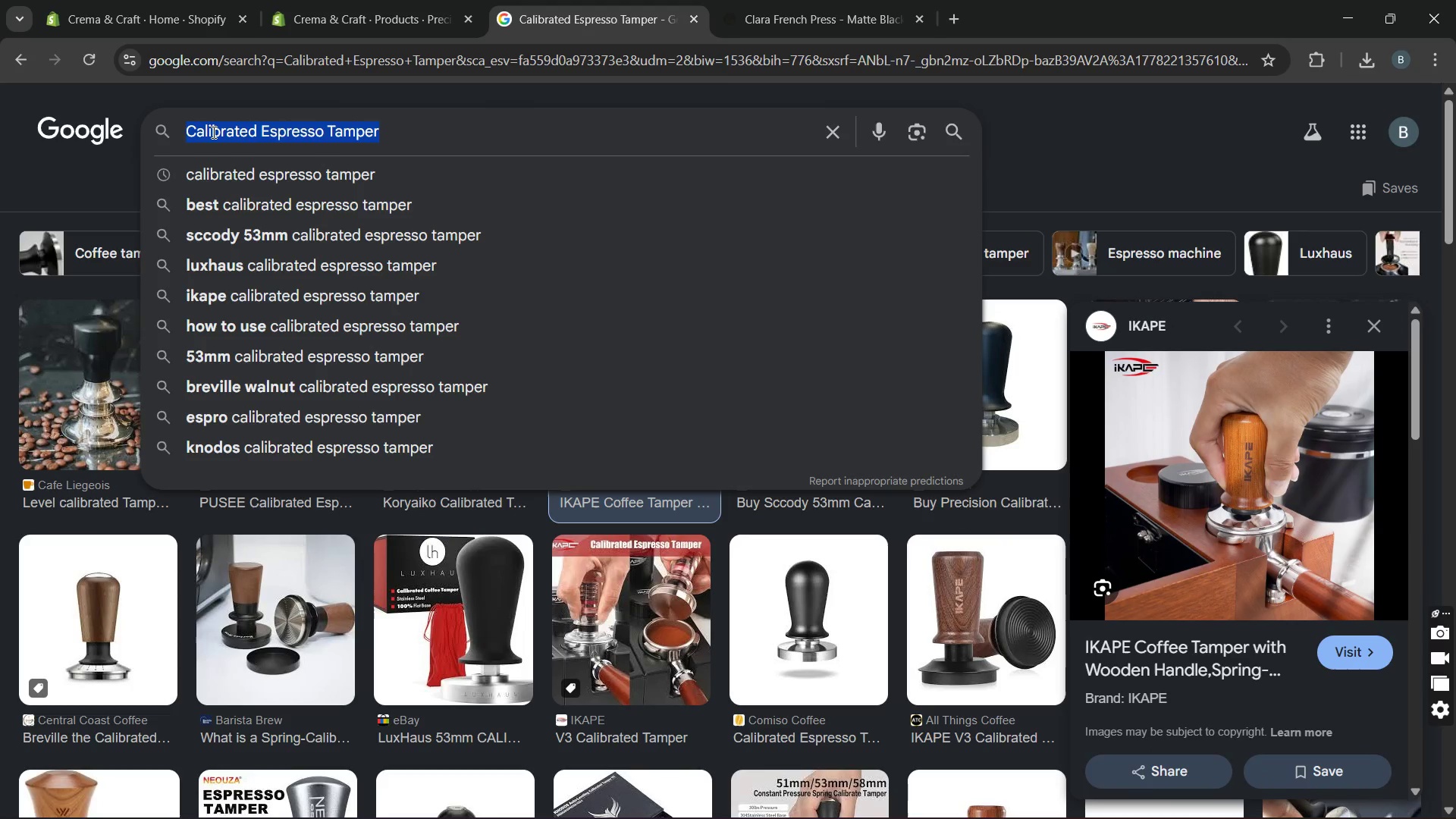 
key(Control+Space)
 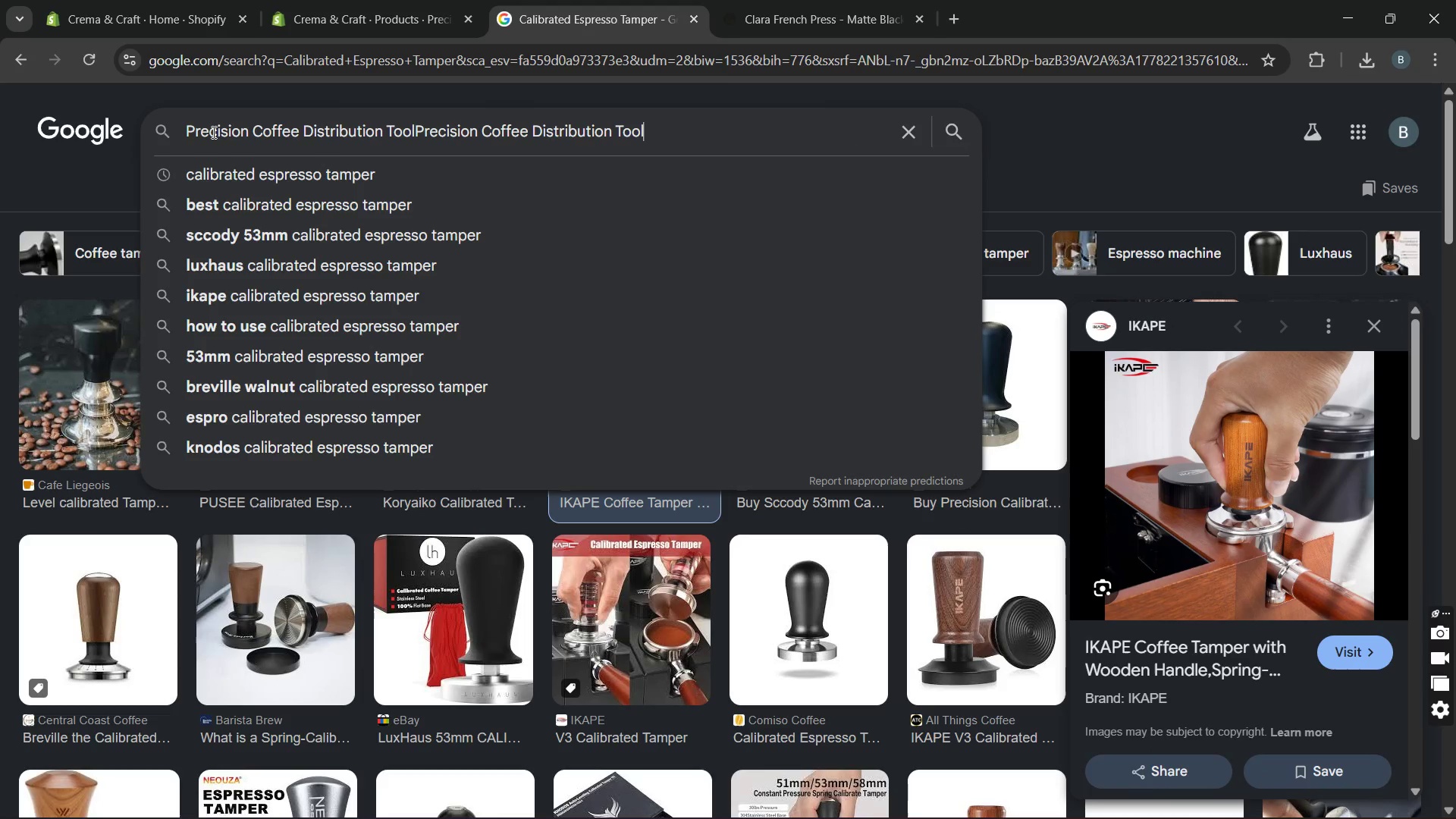 
key(Control+V)
 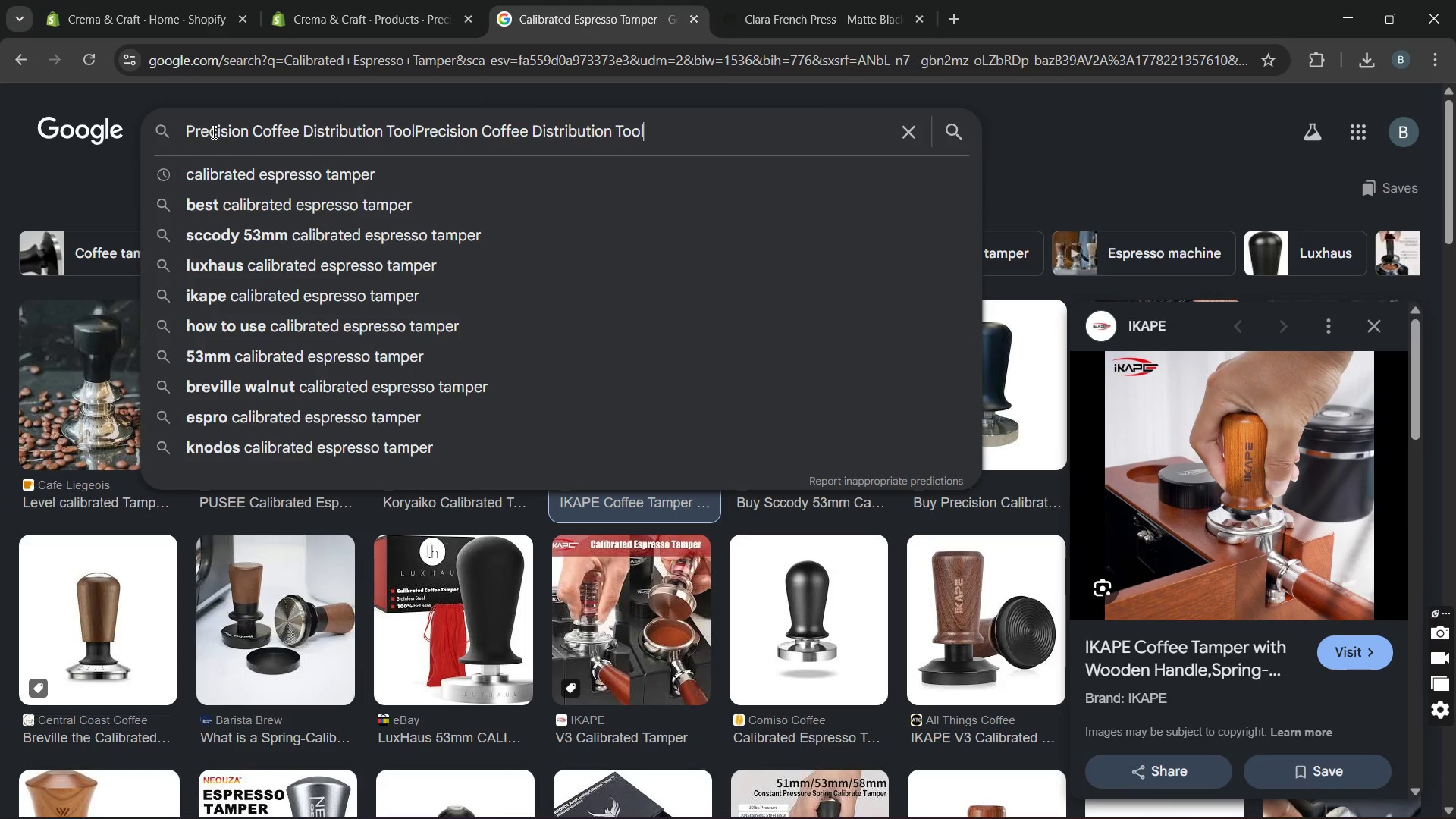 
key(Control+V)
 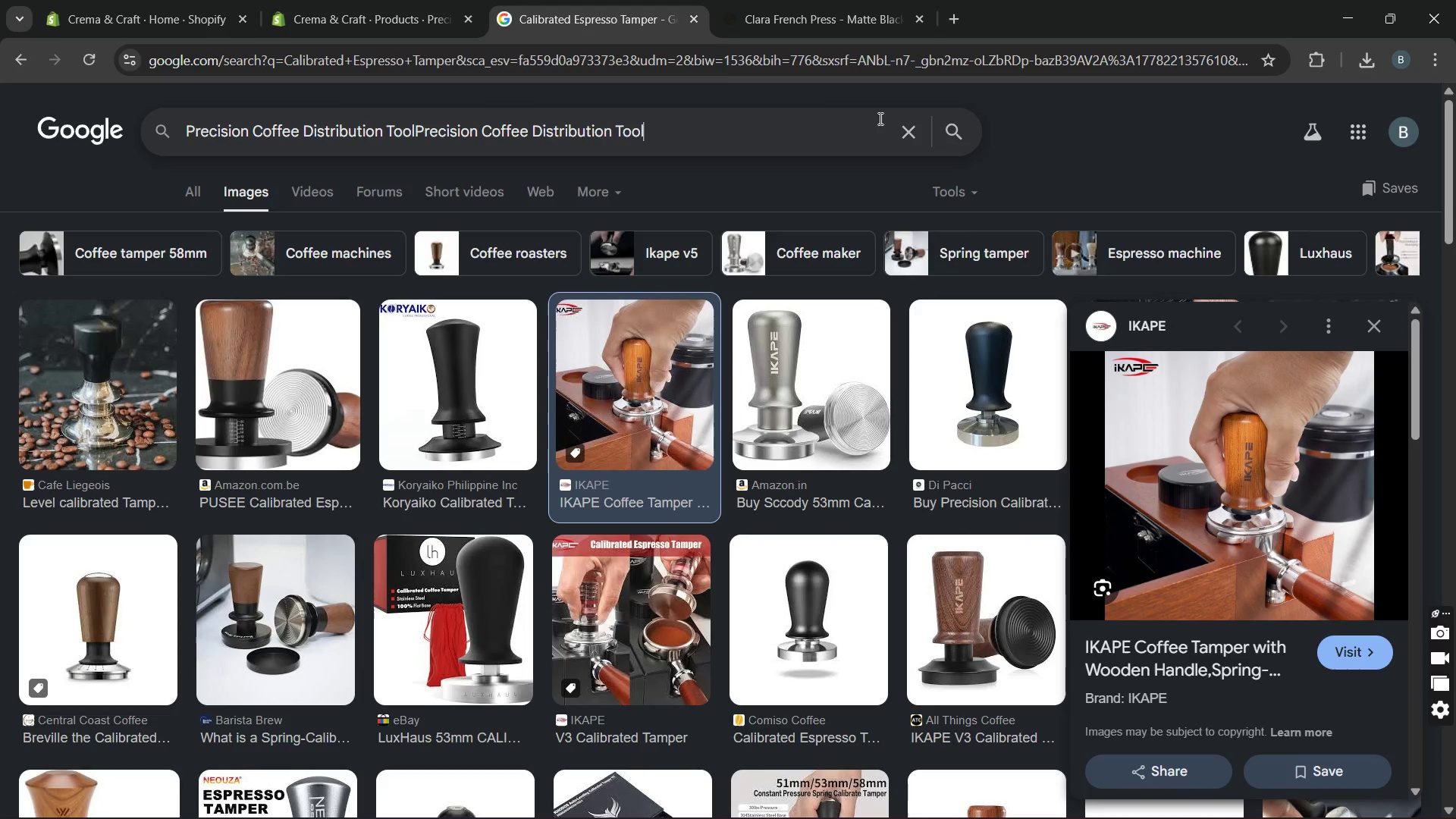 
left_click([894, 127])
 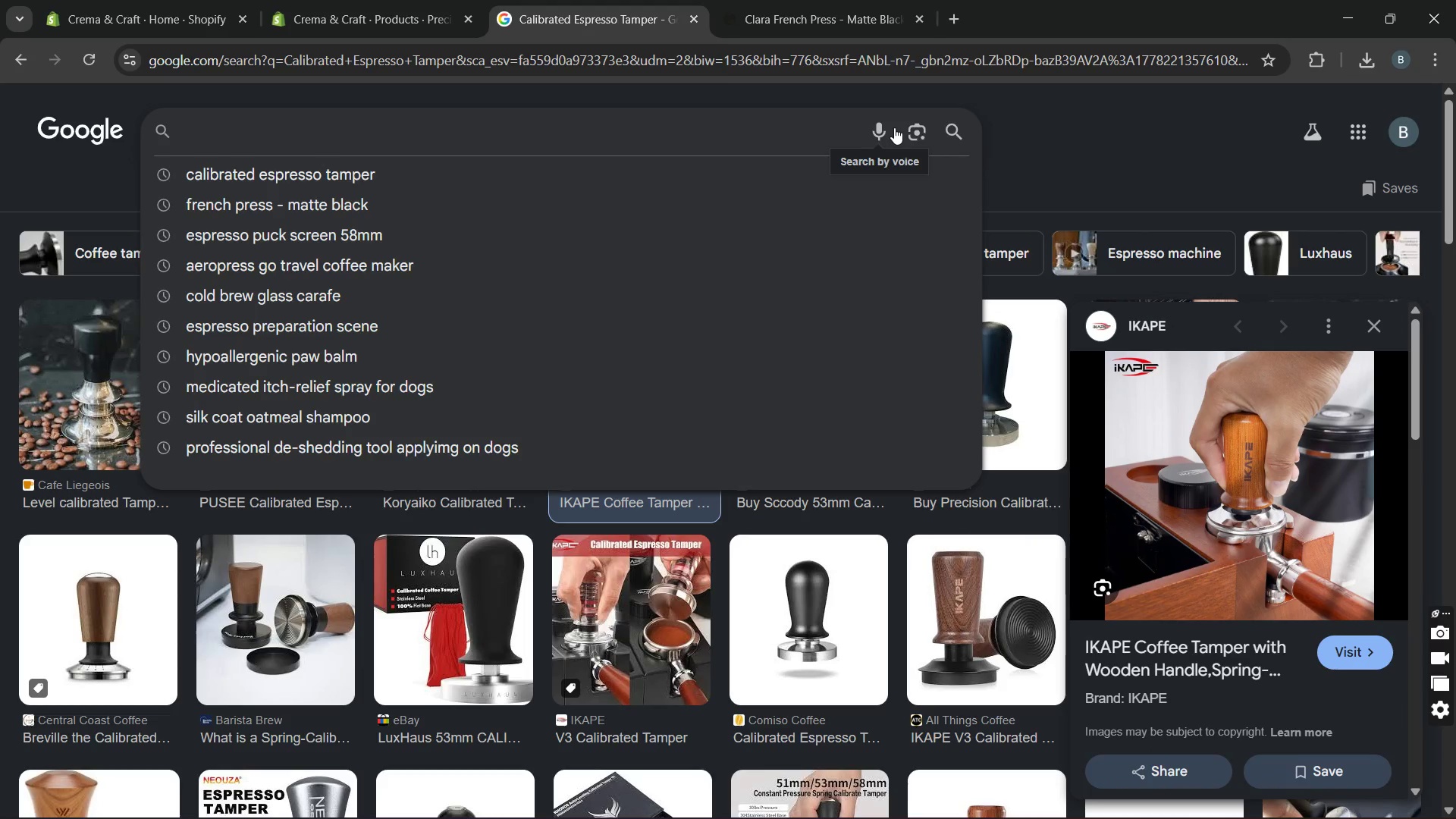 
key(Control+V)
 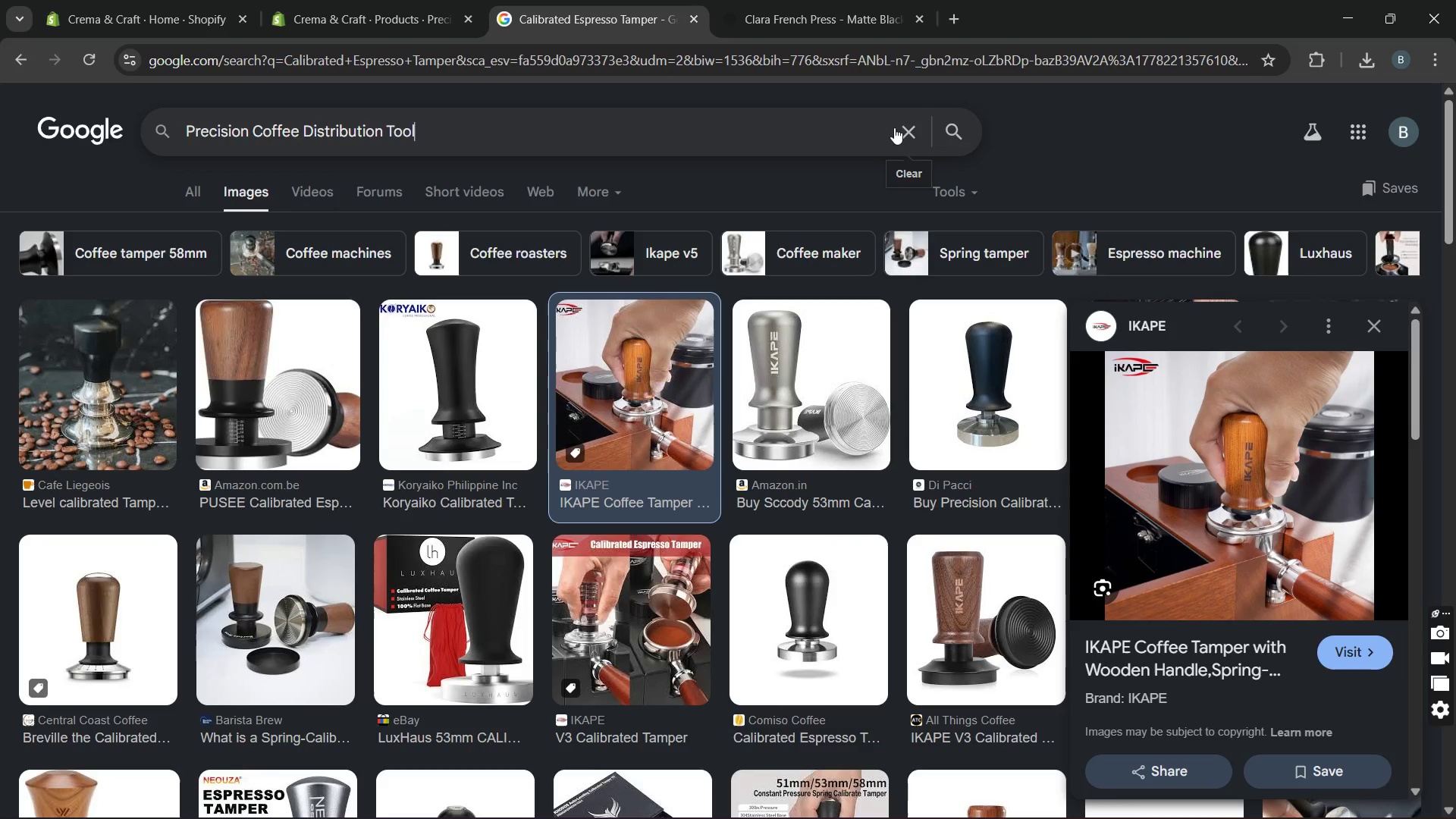 
key(Enter)
 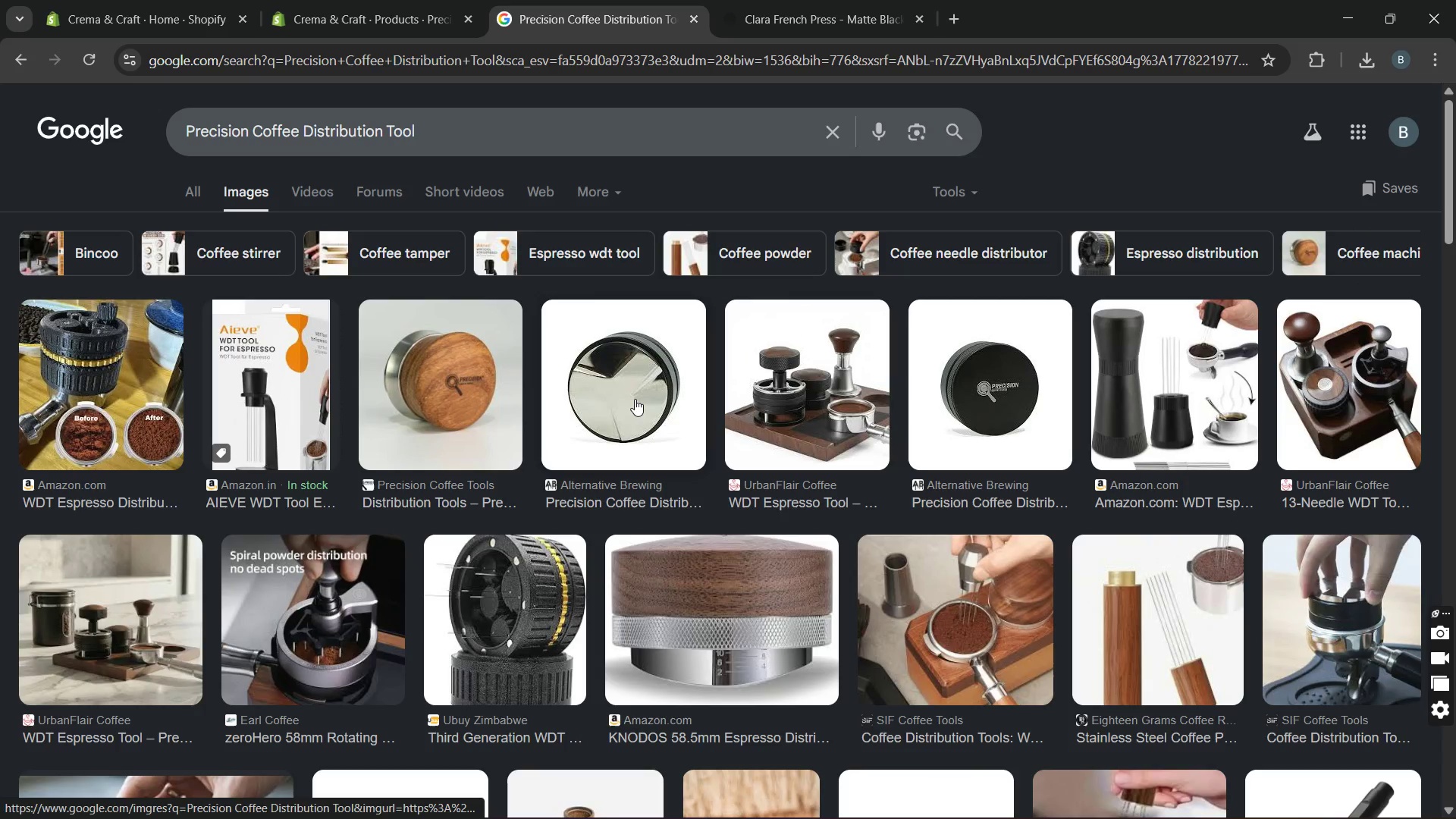 
wait(6.33)
 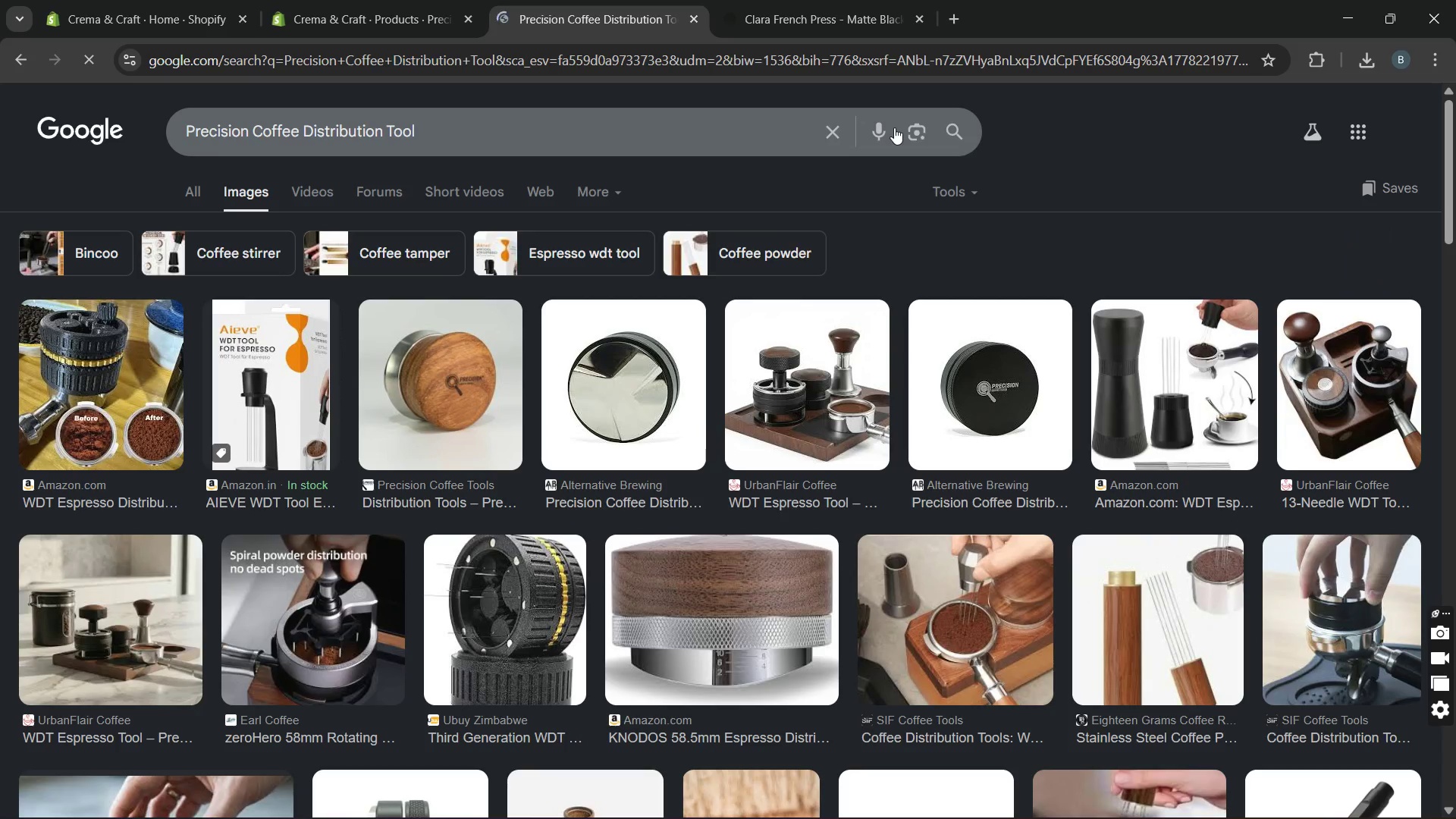 
left_click([472, 378])
 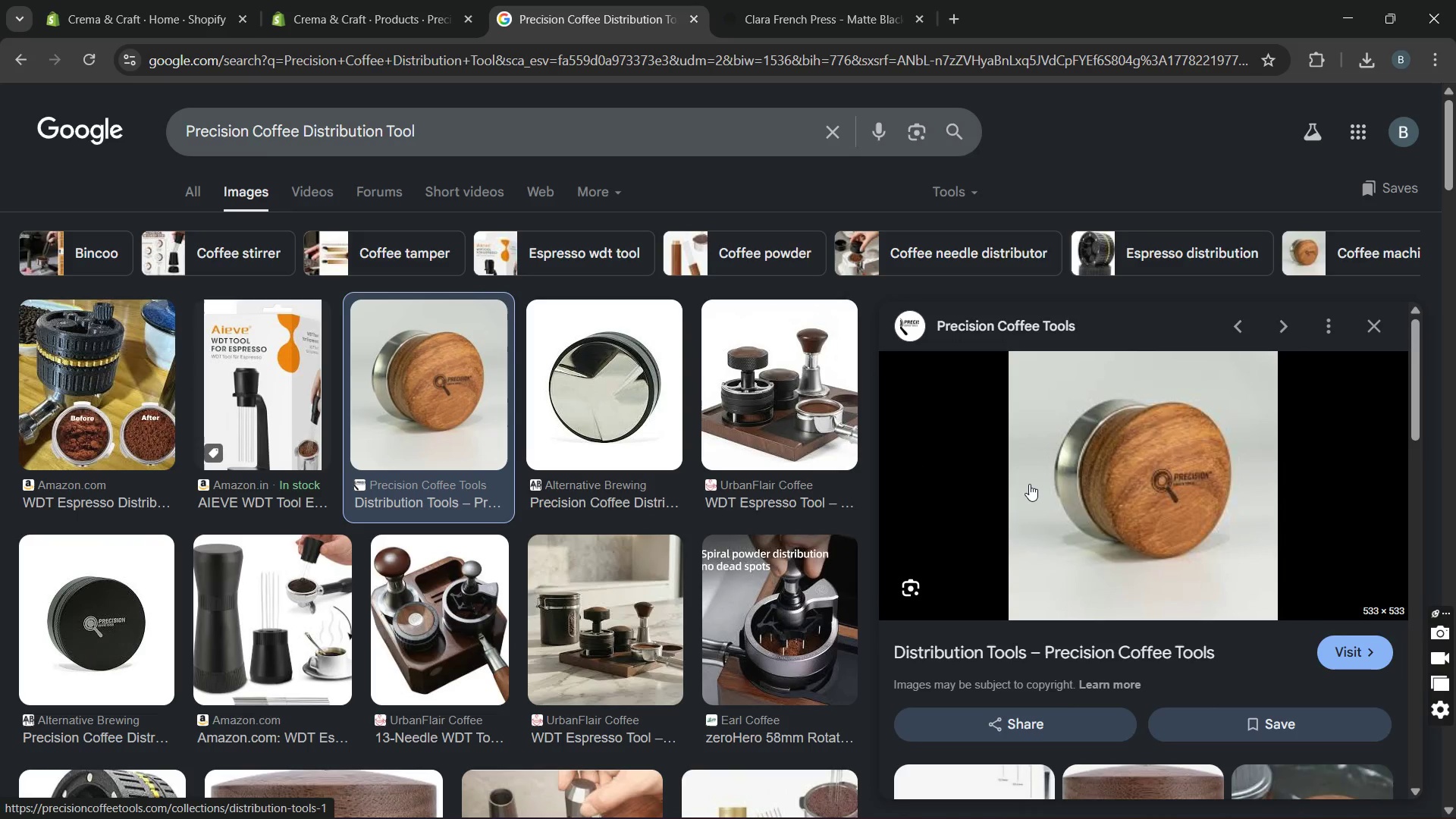 
right_click([1029, 484])
 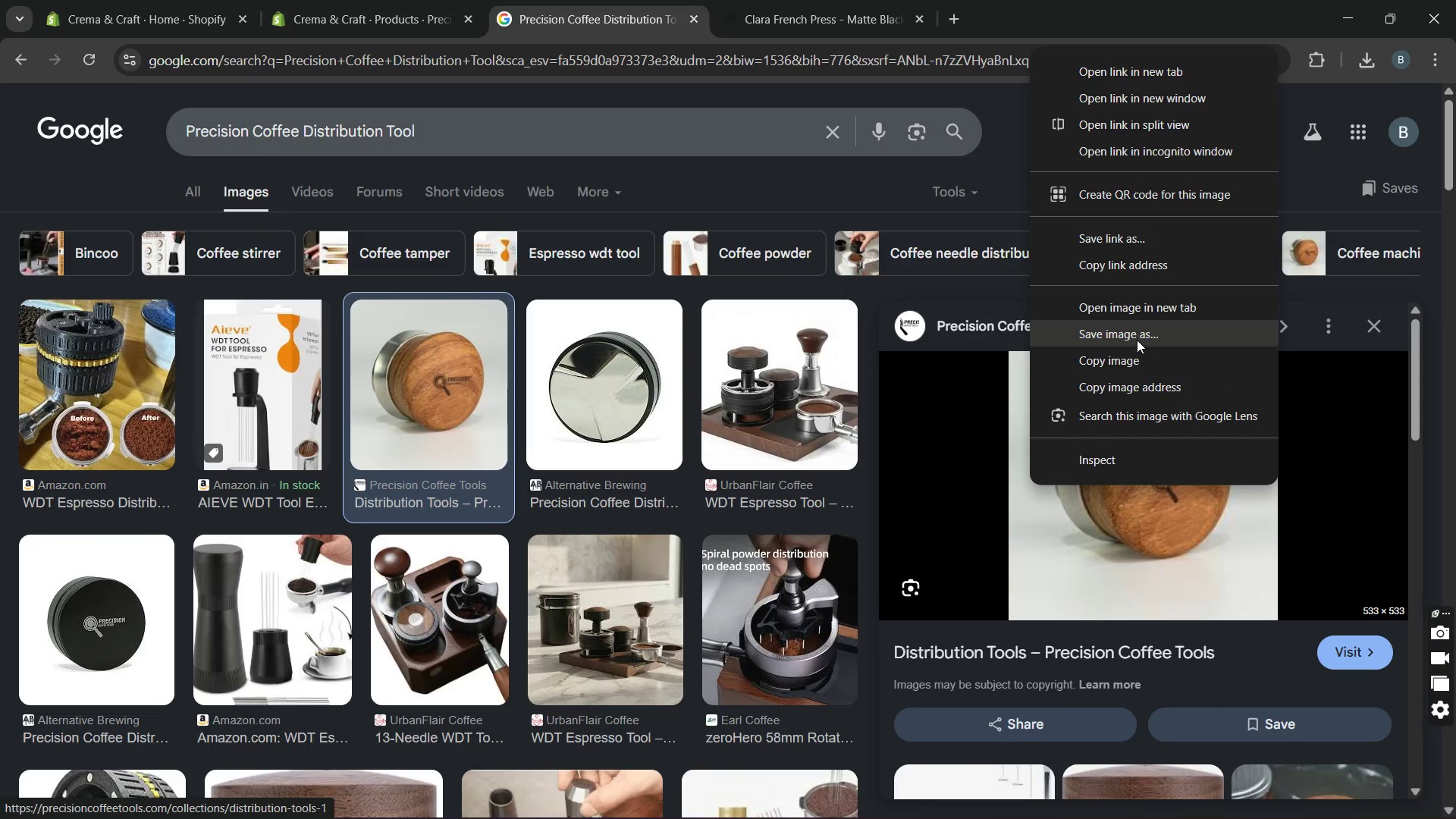 
left_click([1138, 337])
 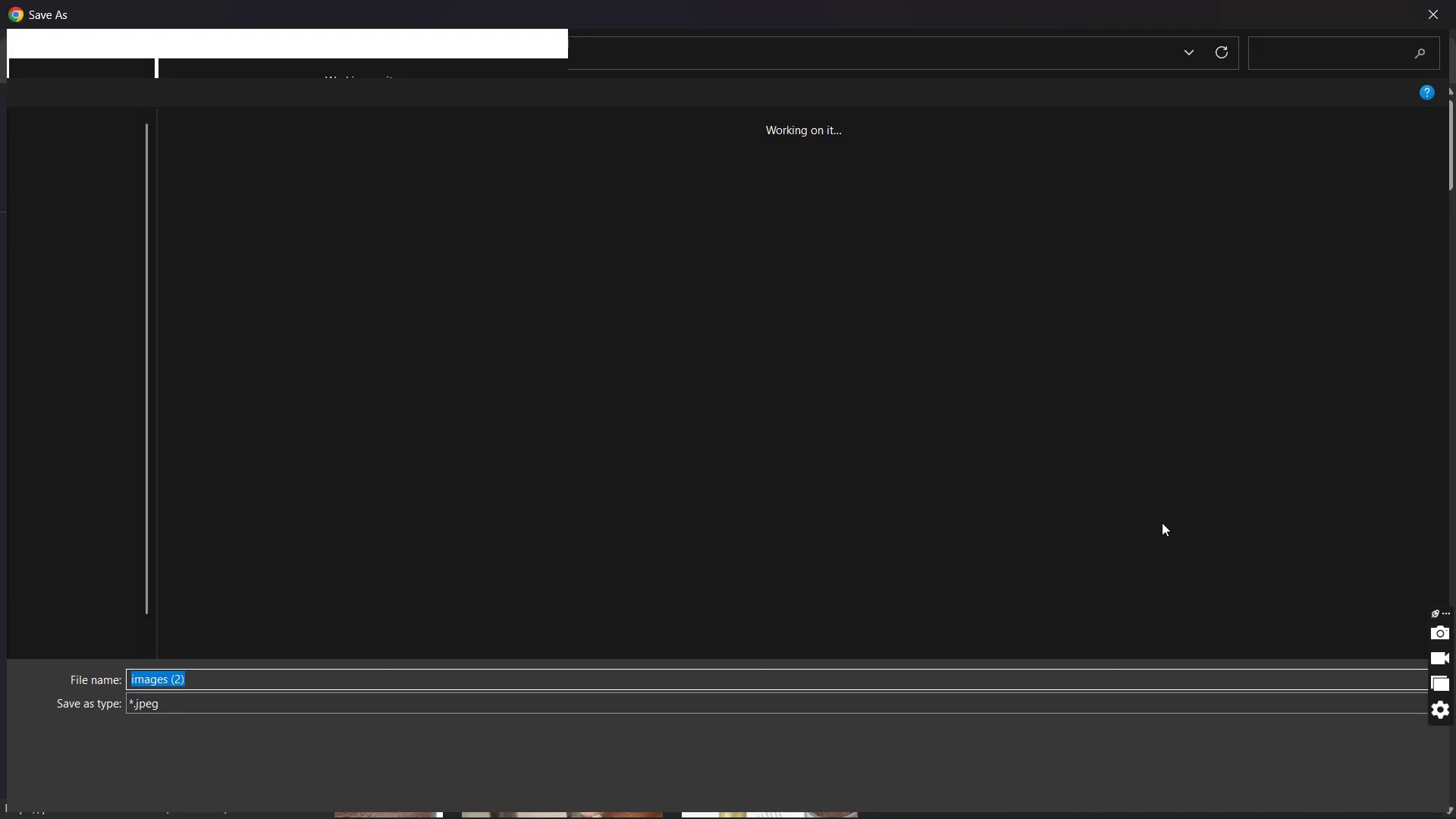 
key(Enter)
 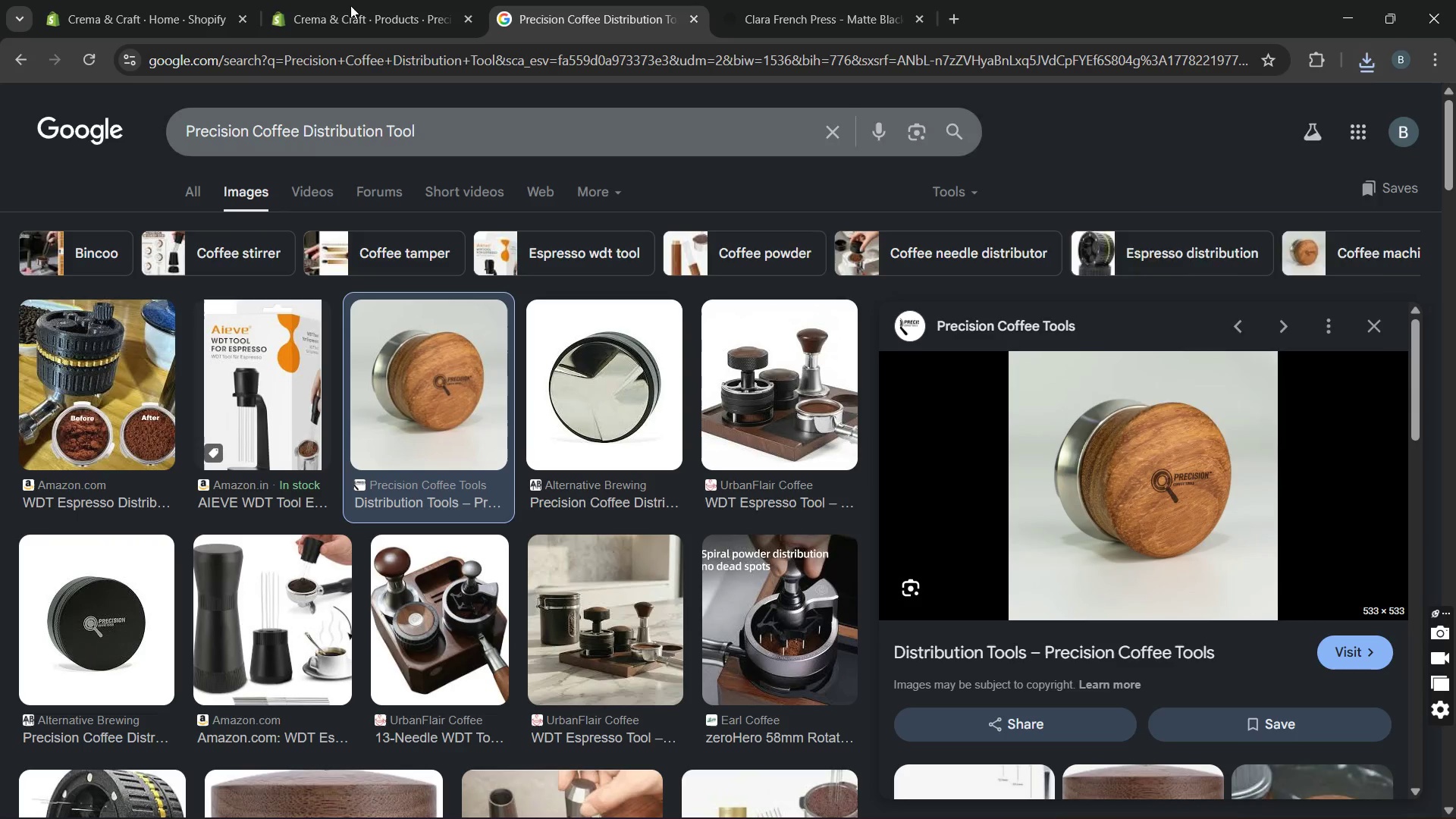 
left_click([350, 5])
 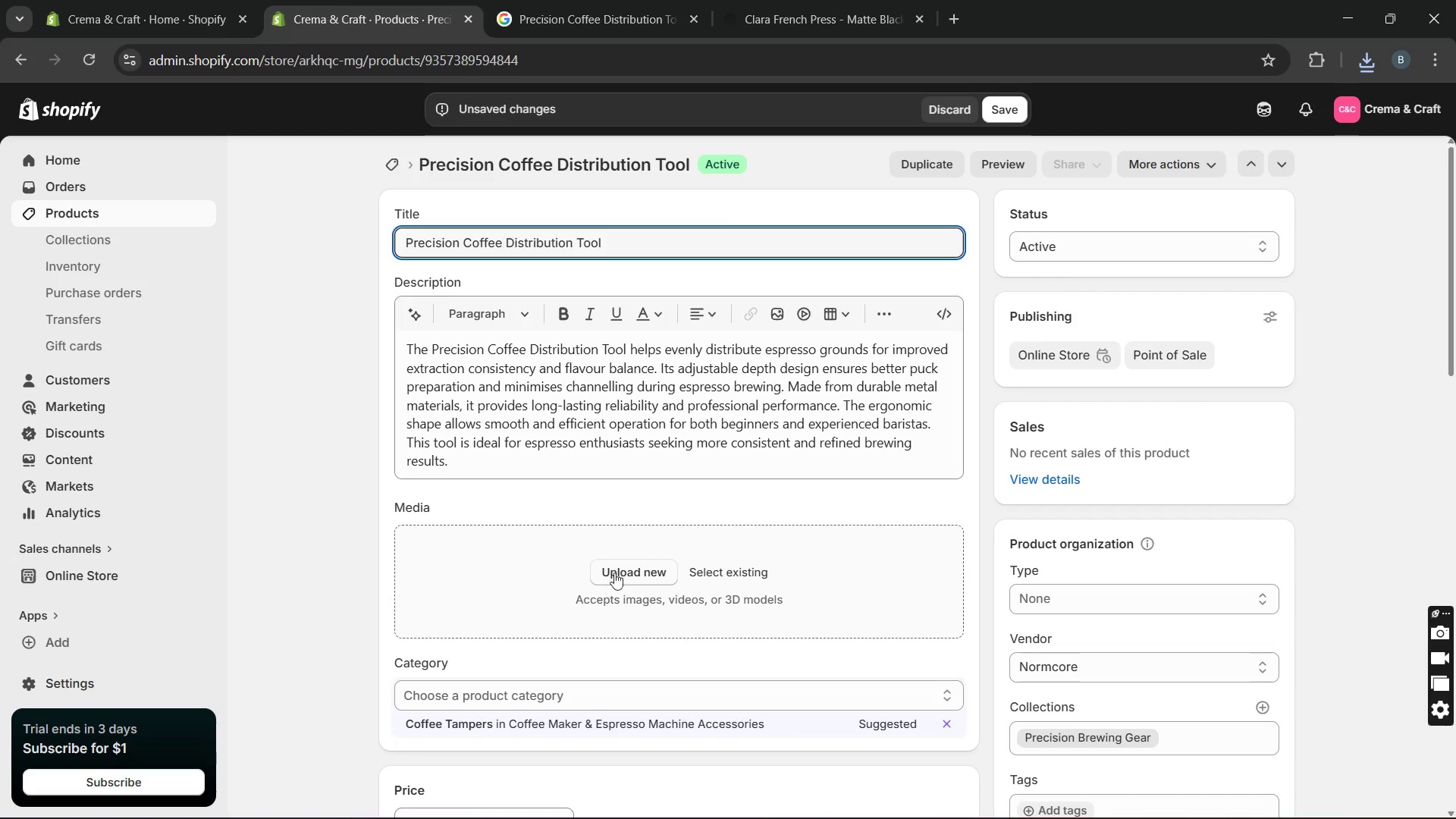 
left_click([623, 568])
 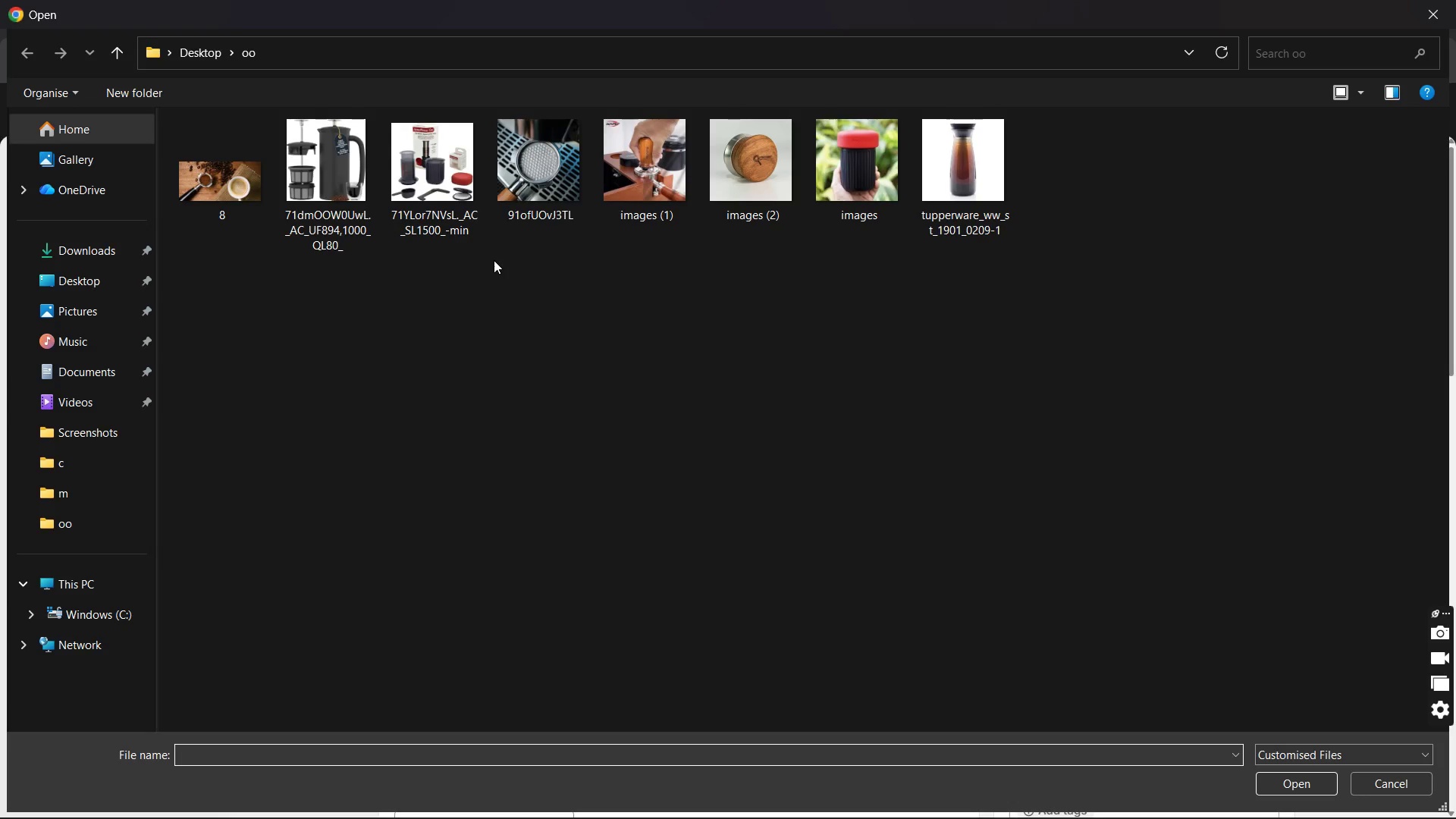 
wait(6.27)
 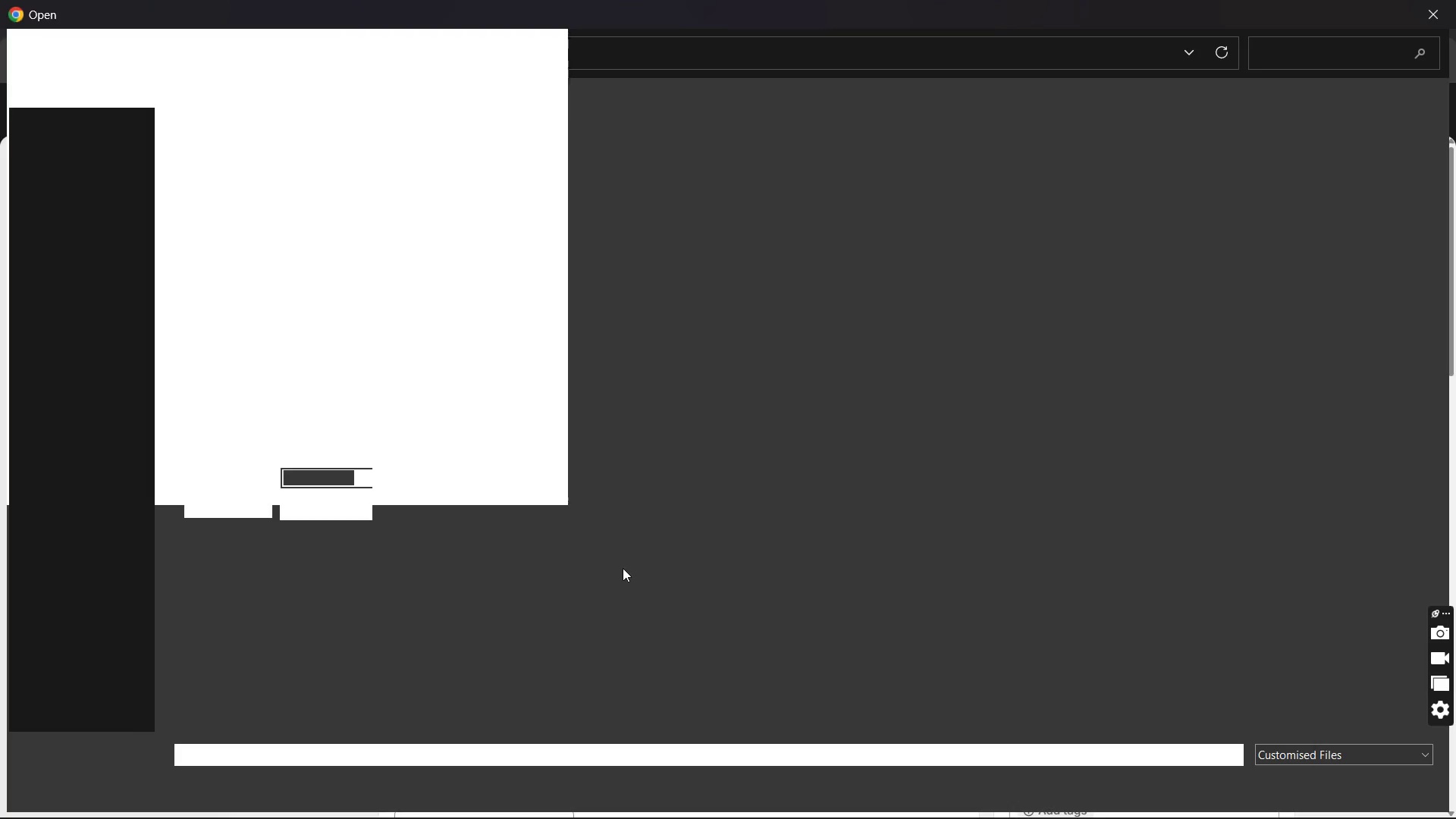 
double_click([766, 177])
 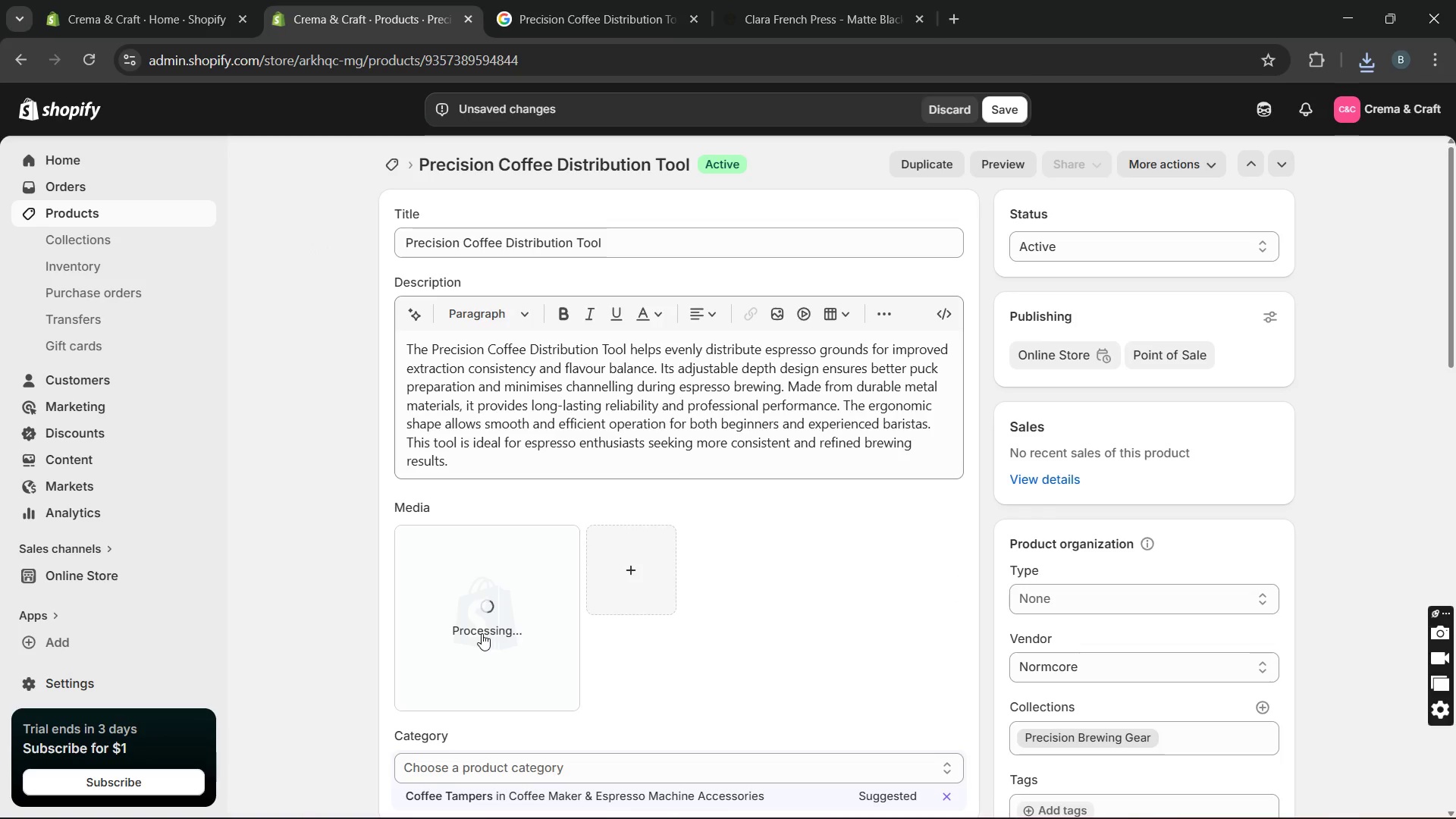 
wait(7.91)
 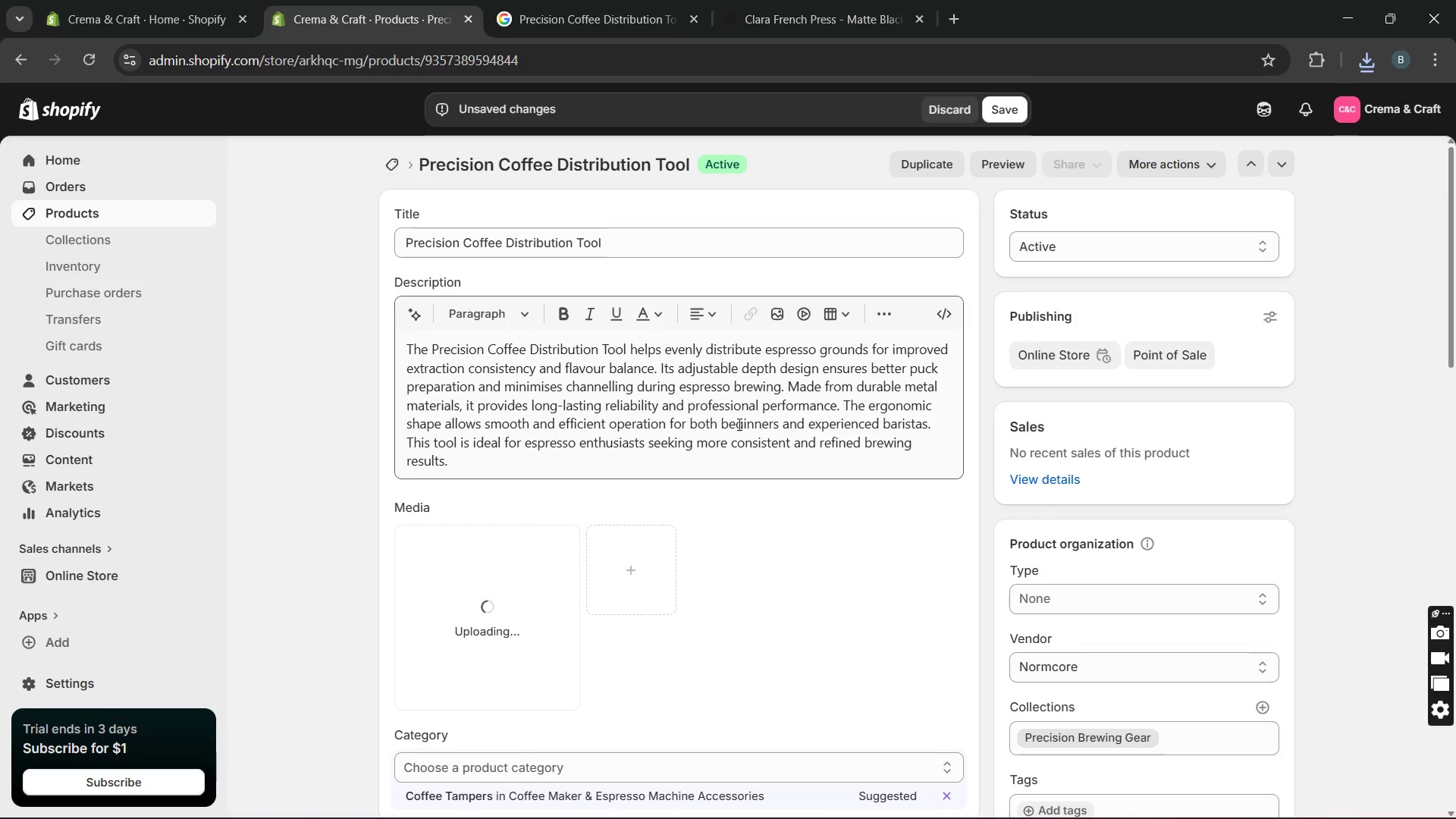 
left_click([482, 633])
 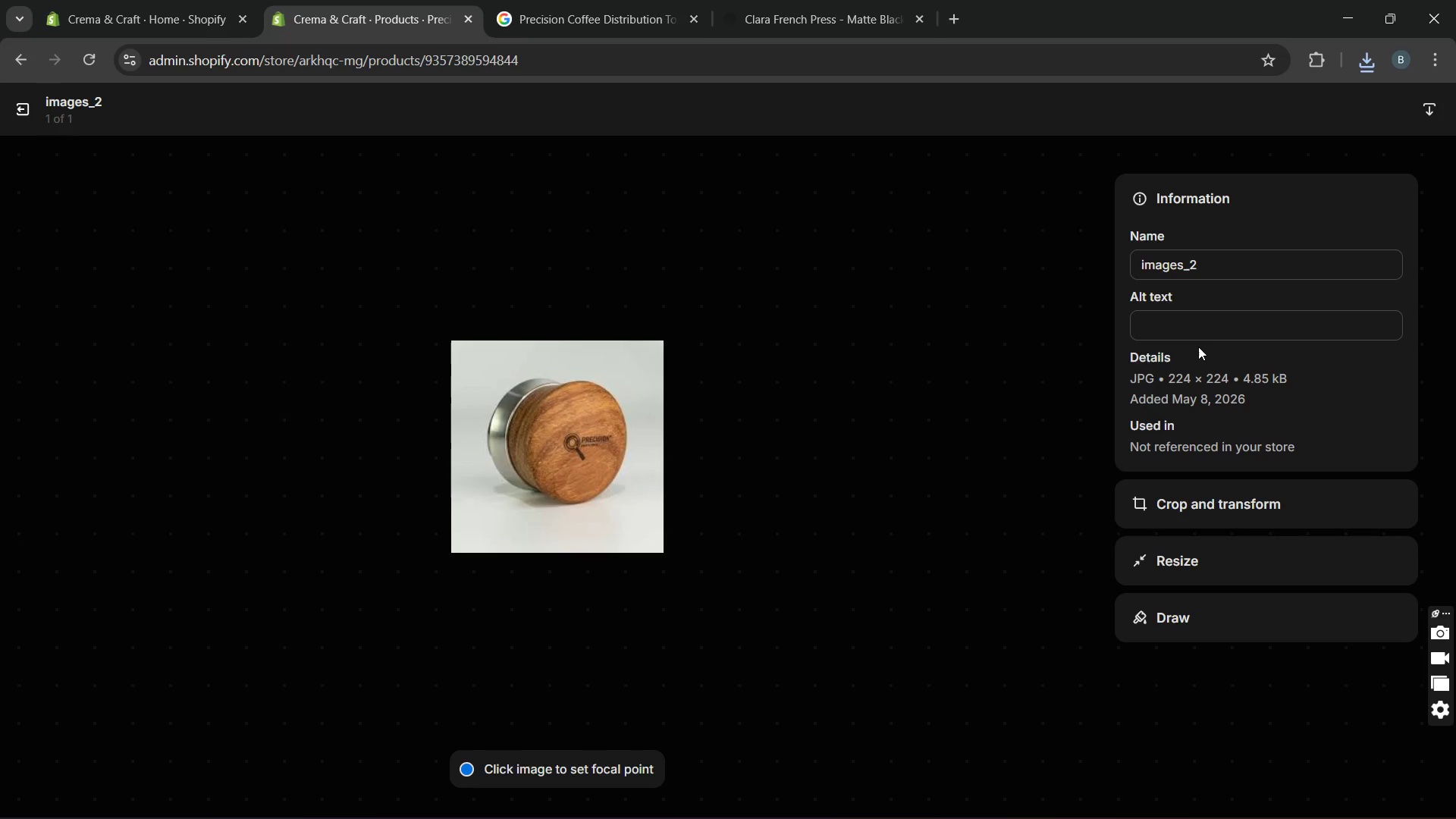 
left_click([1194, 335])
 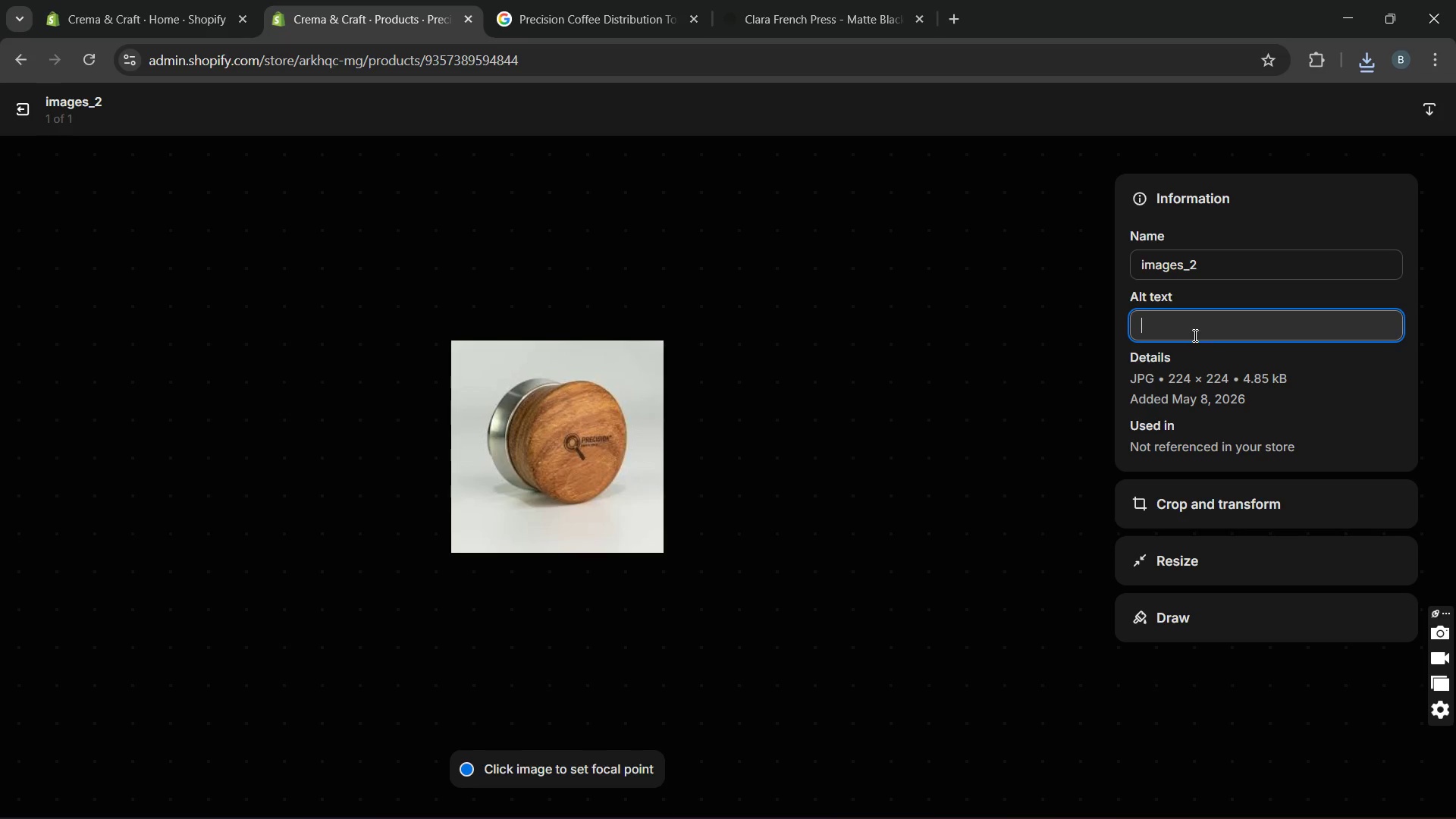 
type(Precision coffee distrubtion )
 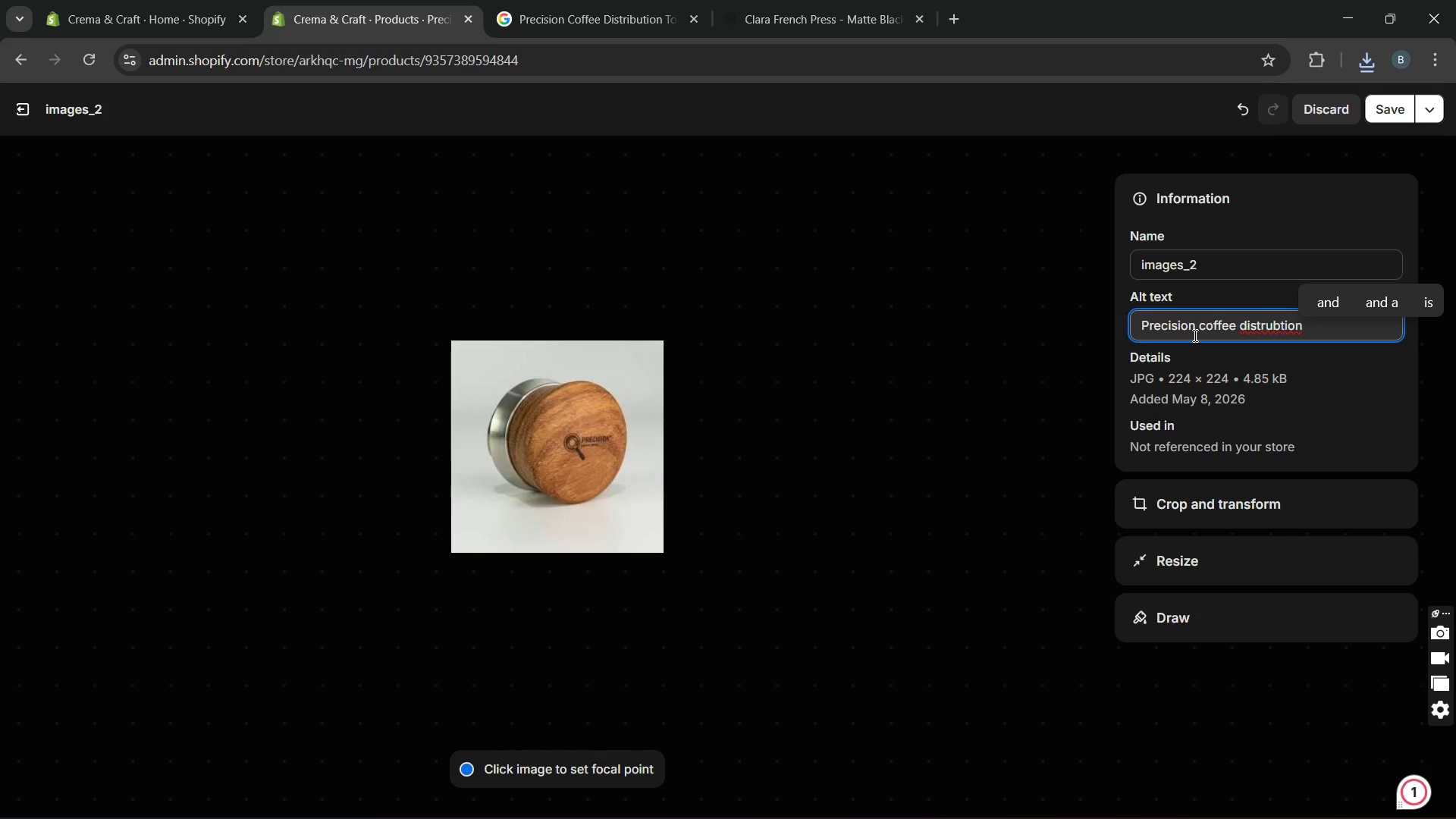 
type(tool coffee )
 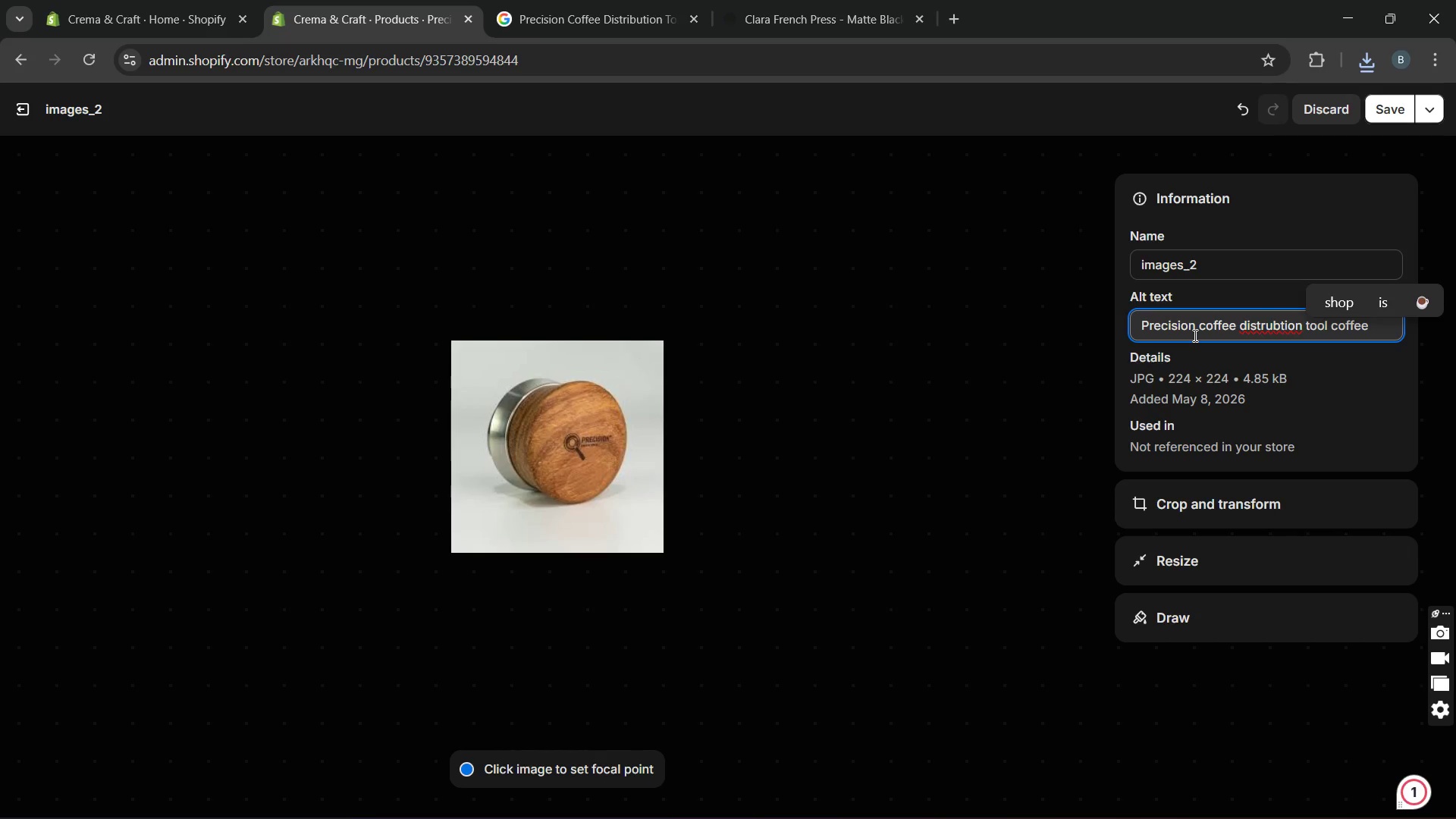 
wait(20.95)
 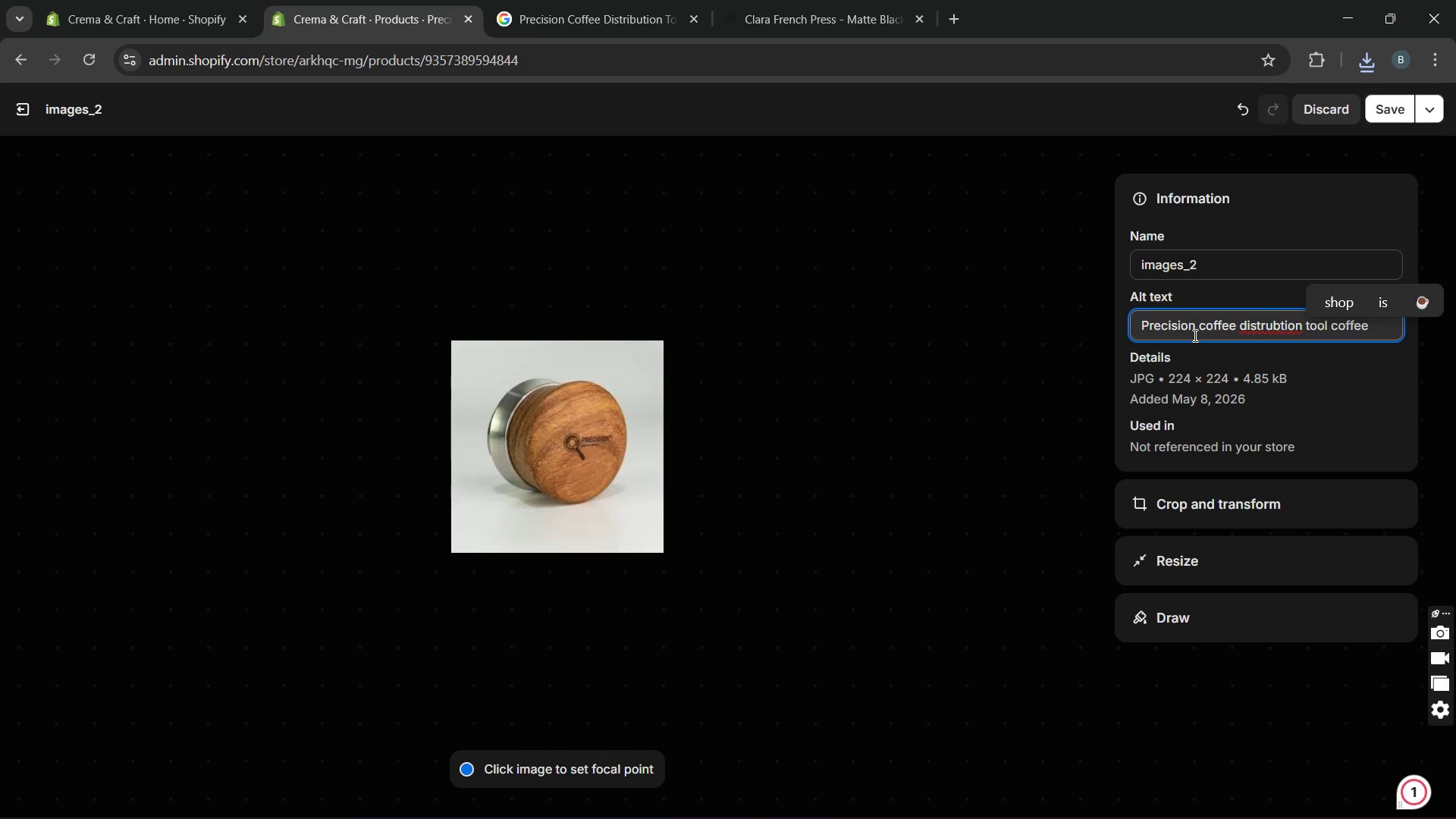 
key(Backspace)
key(Backspace)
key(Backspace)
key(Backspace)
key(Backspace)
key(Backspace)
key(Backspace)
type(for espressopuck preparation)
 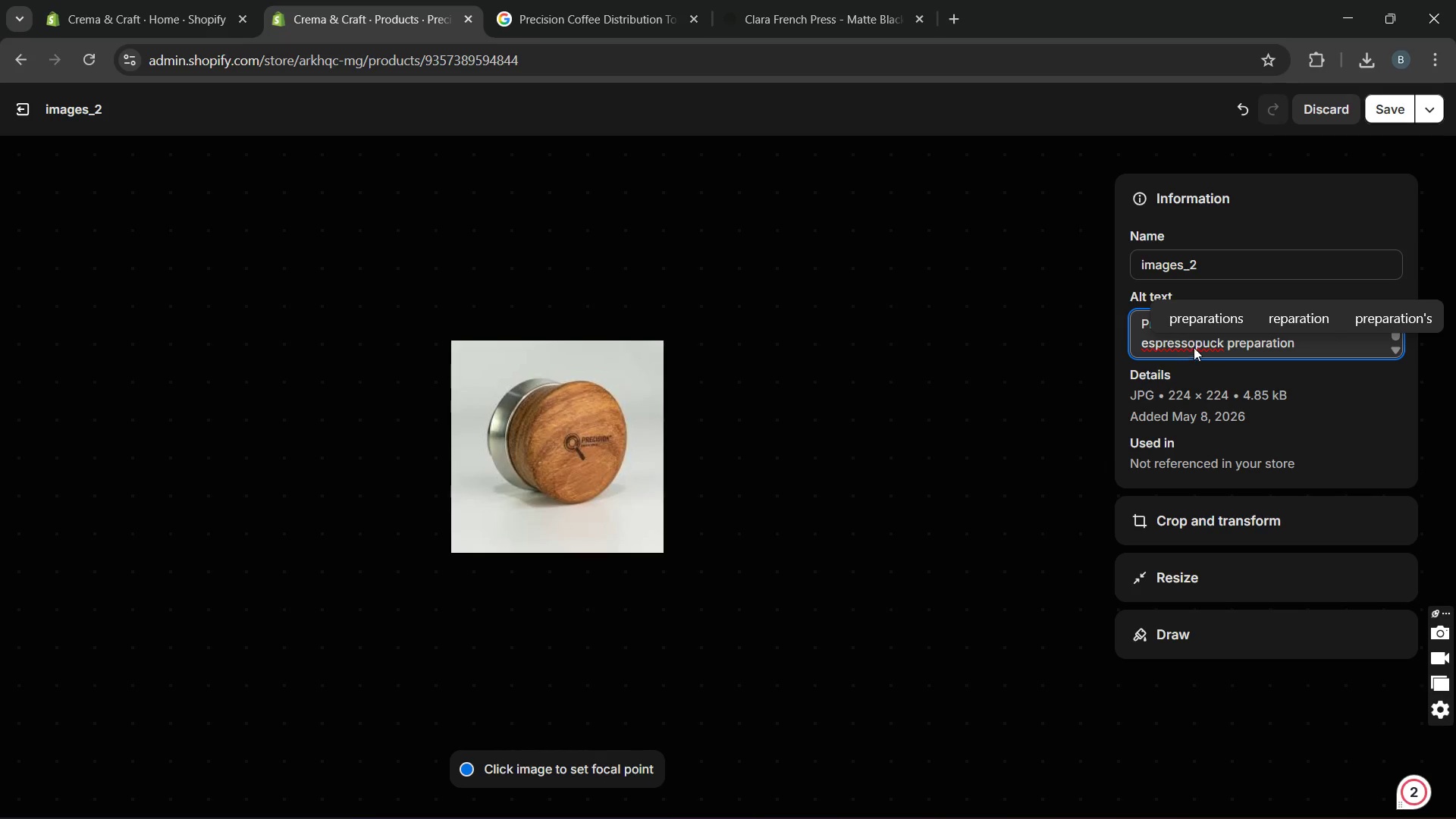 
left_click([1196, 346])
 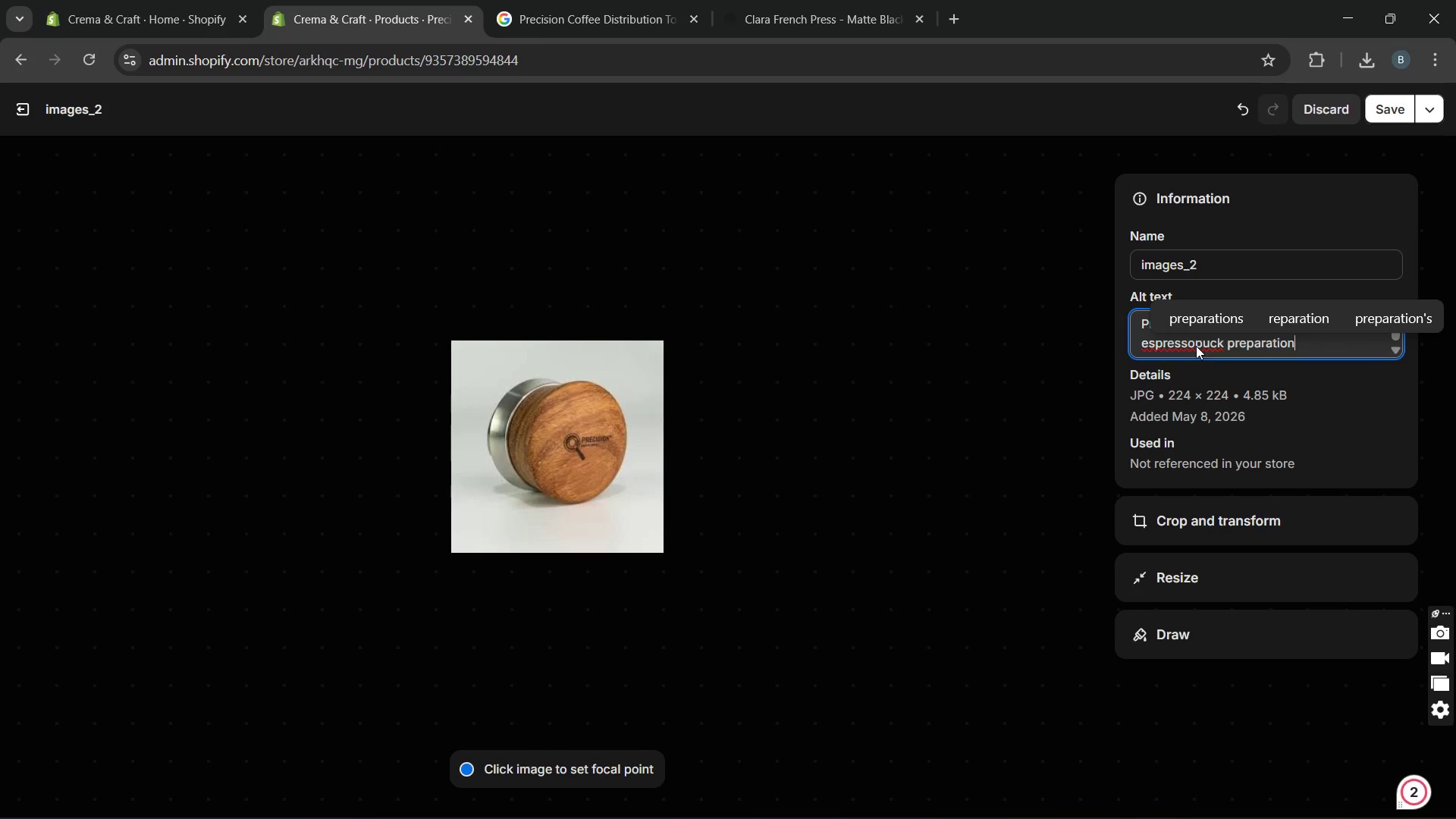 
key(ArrowLeft)
 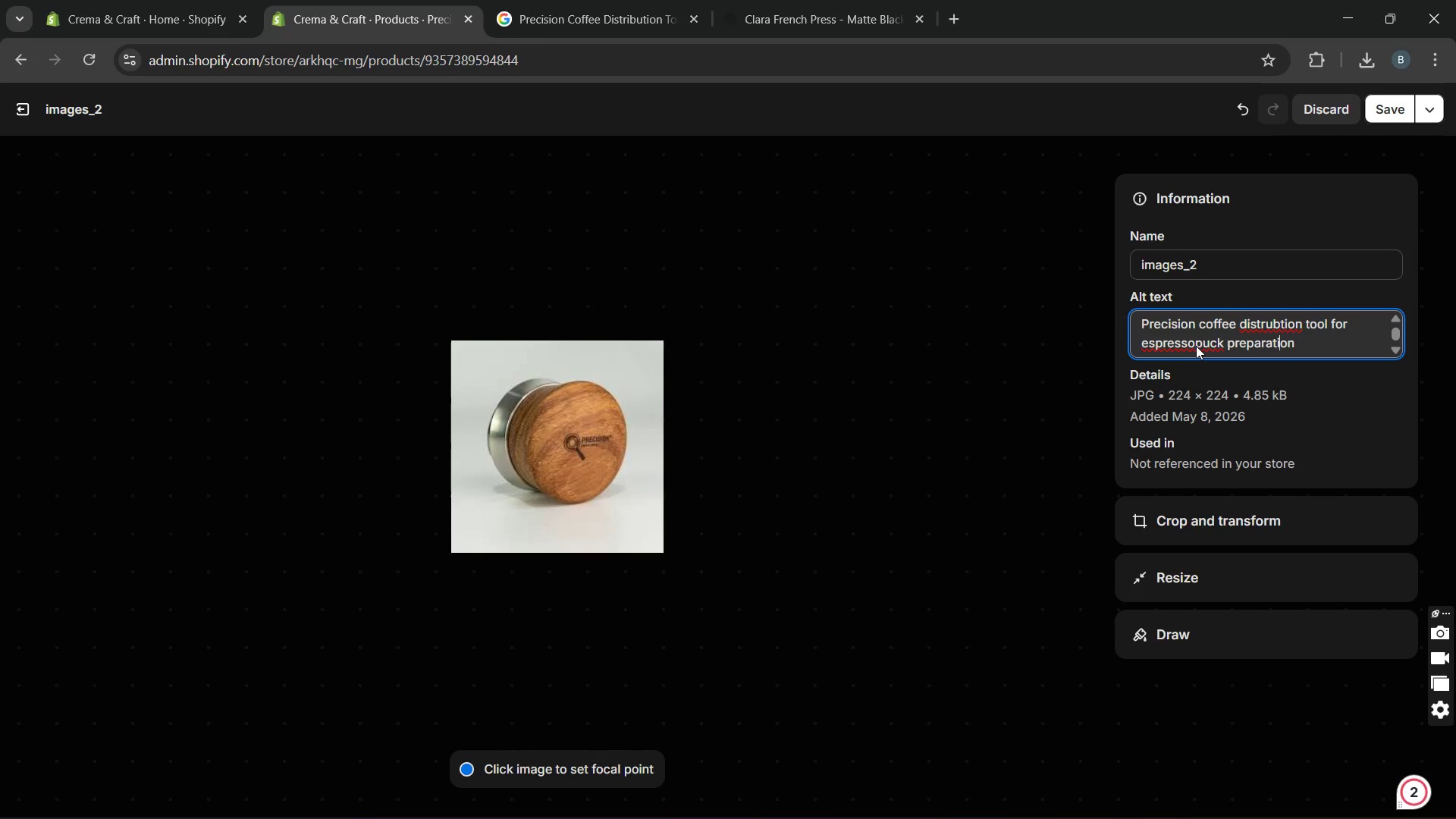 
hold_key(key=ArrowLeft, duration=0.89)
 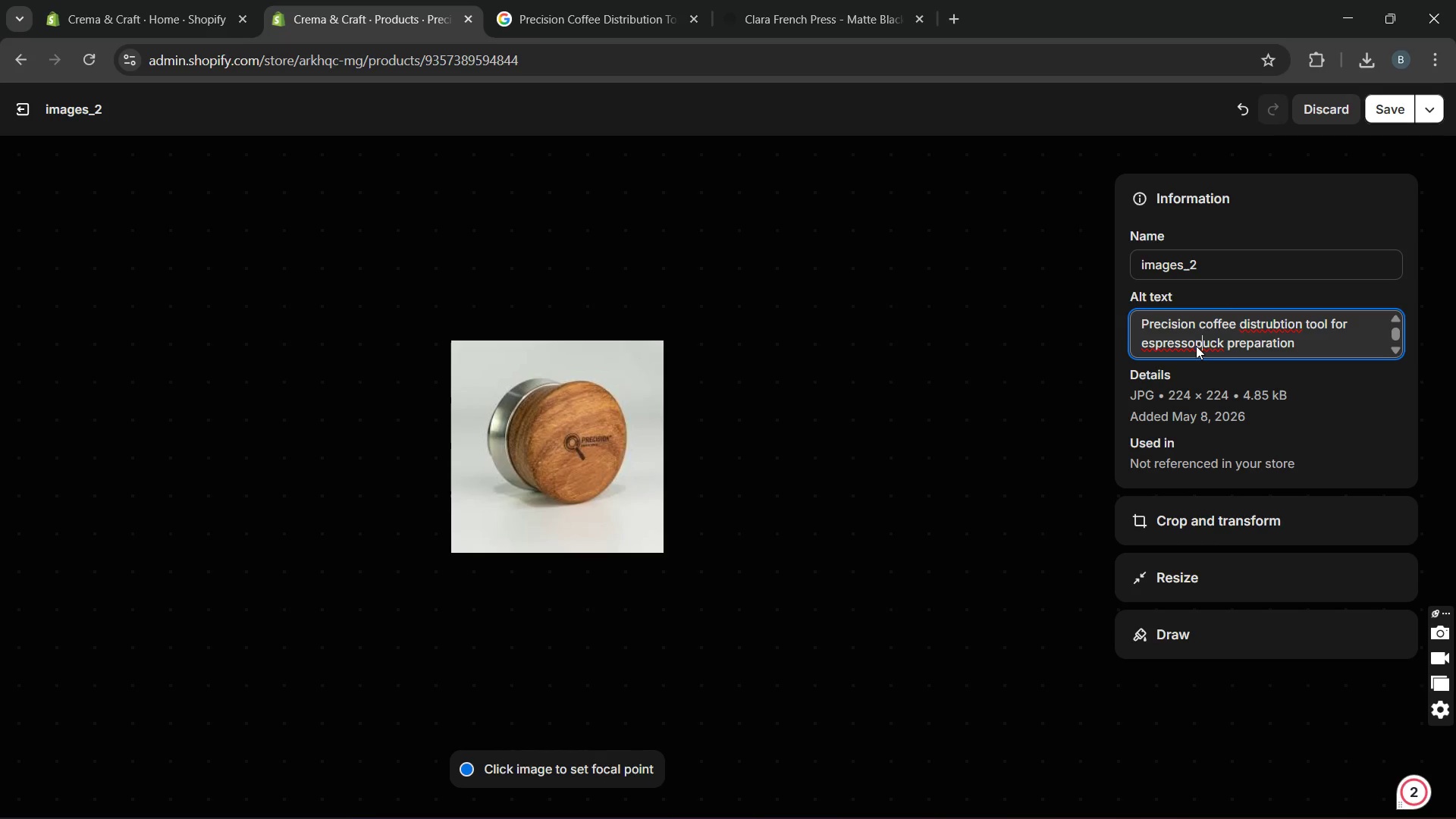 
key(ArrowLeft)
 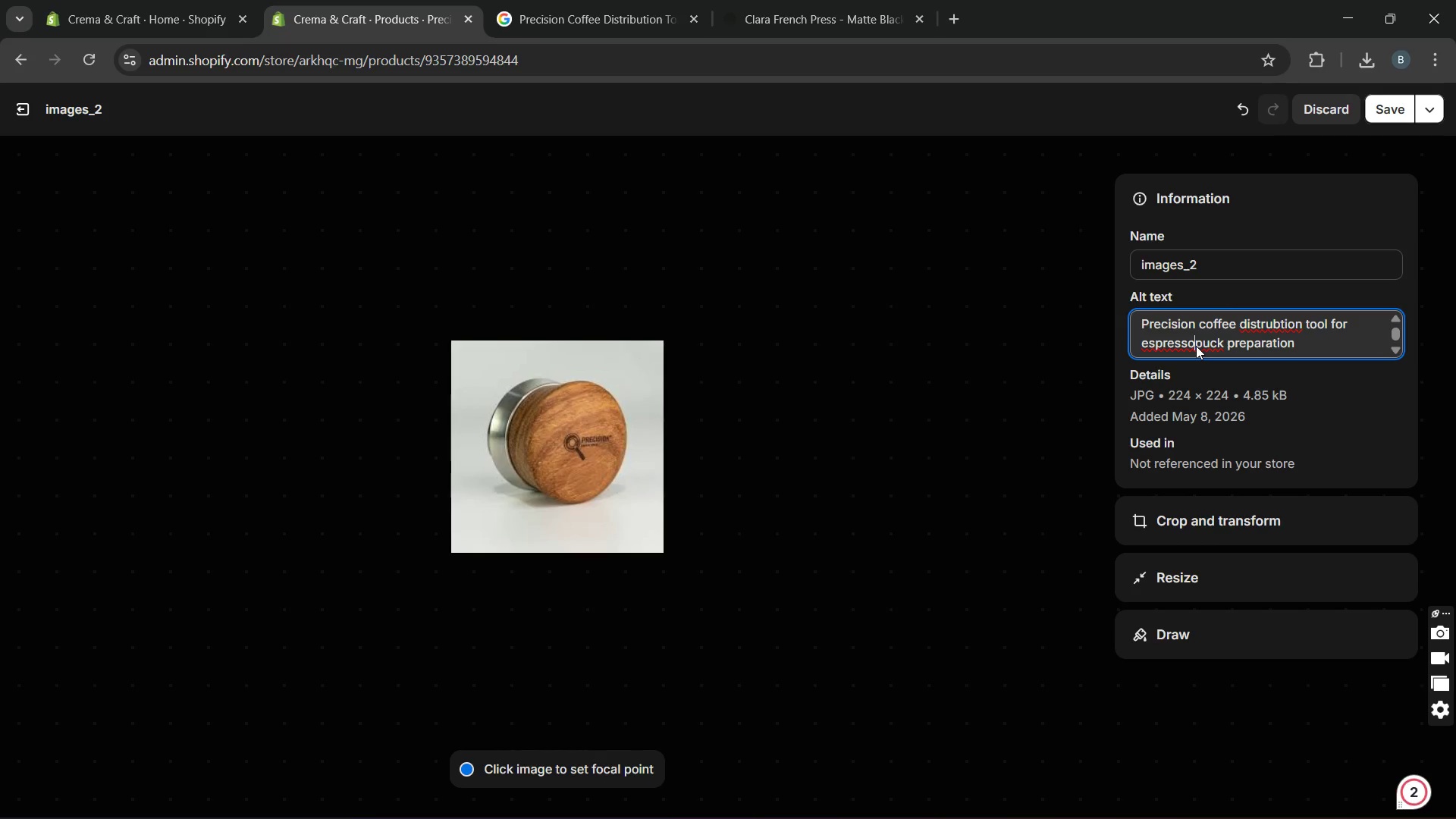 
key(Space)
 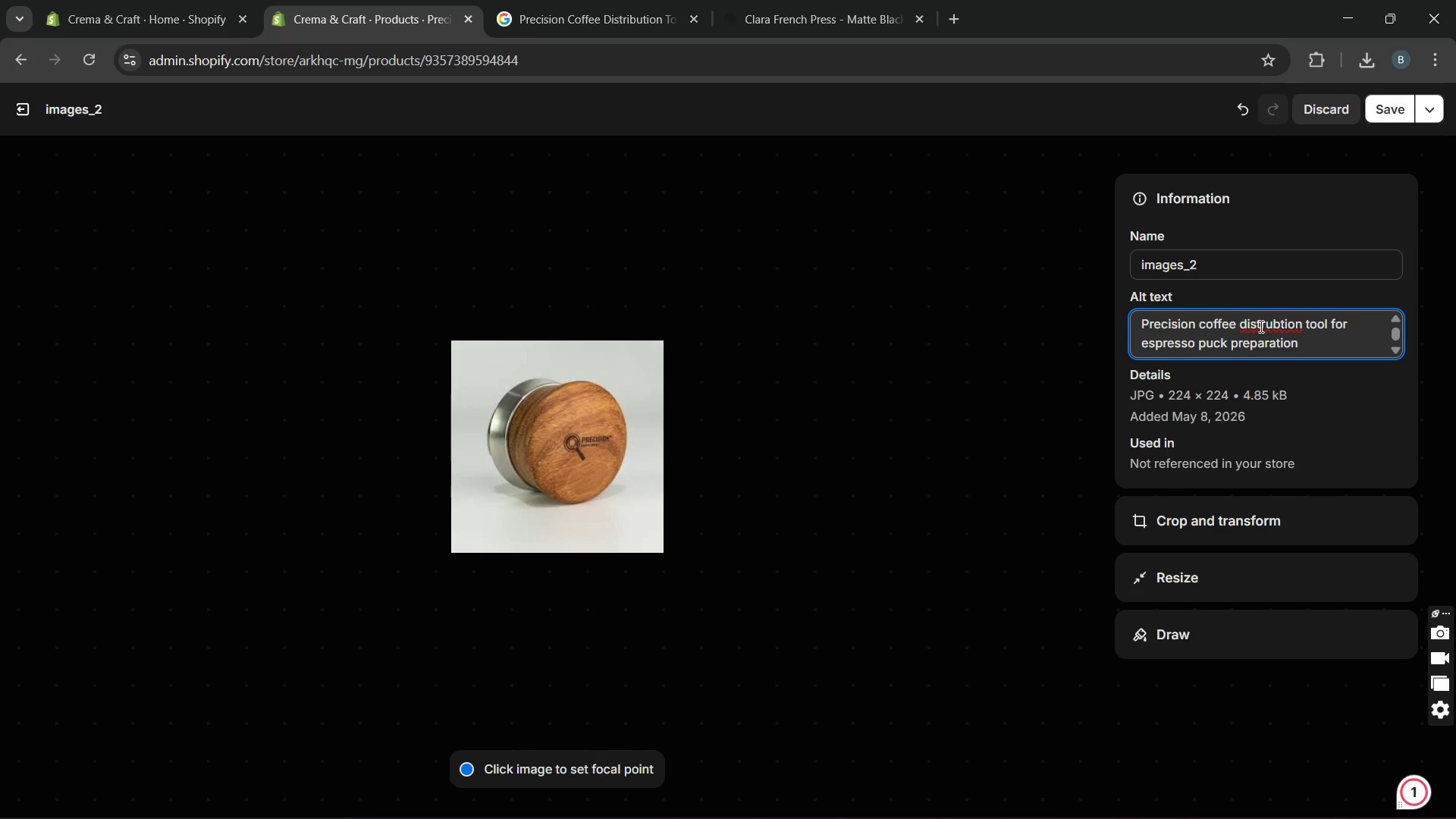 
double_click([1260, 326])
 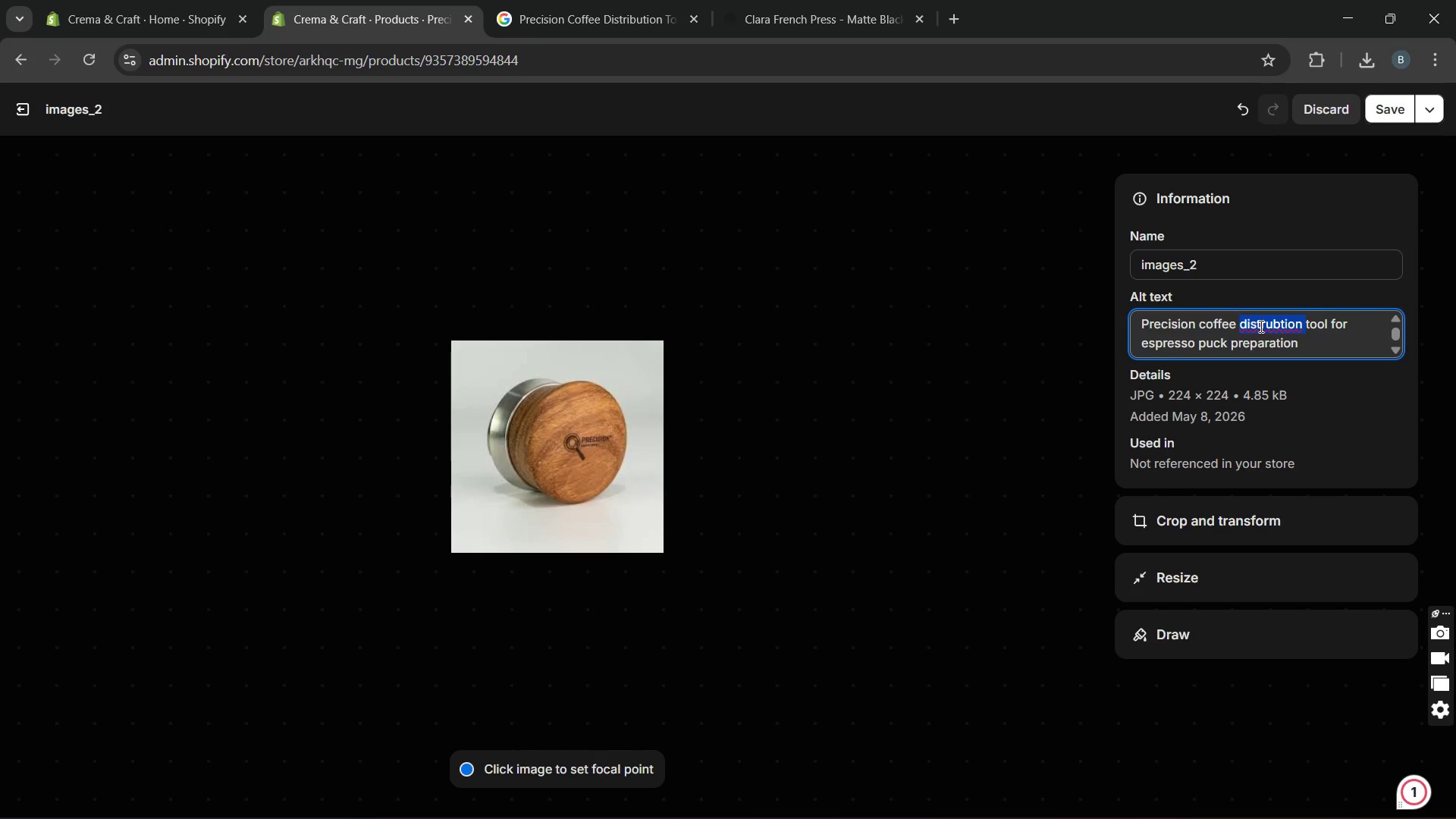 
type(distribution )
 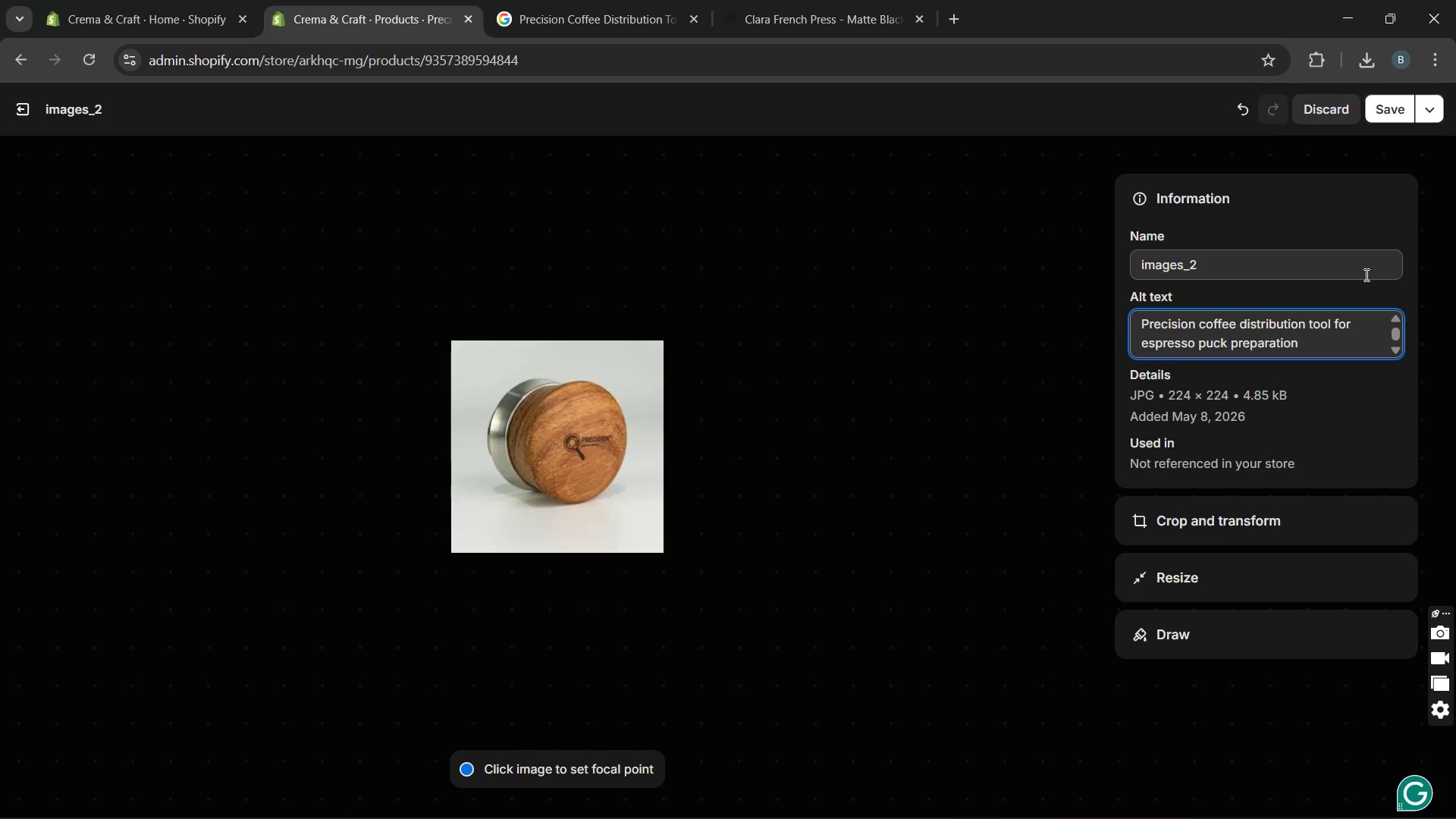 
wait(6.53)
 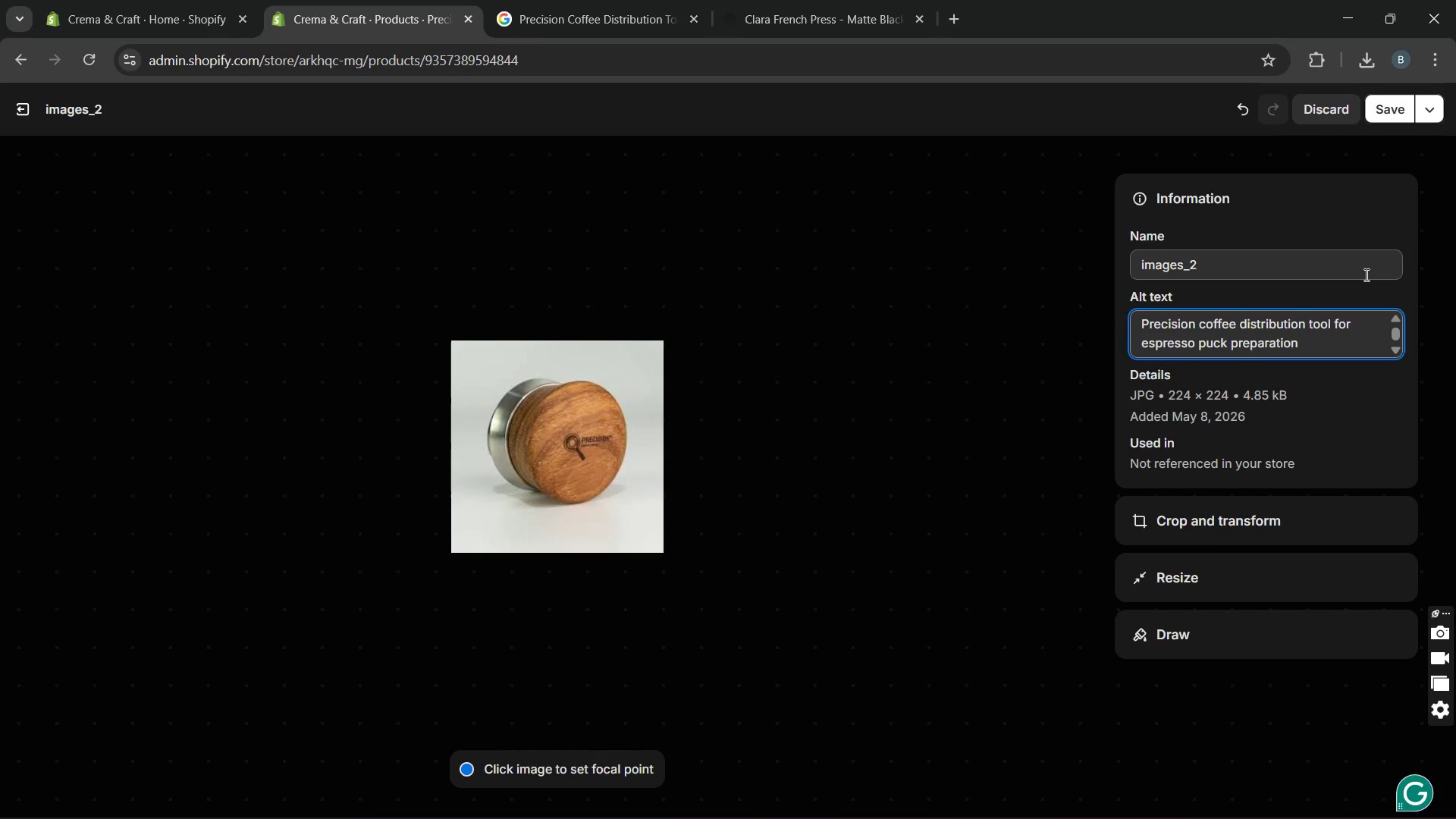 
left_click([1392, 115])
 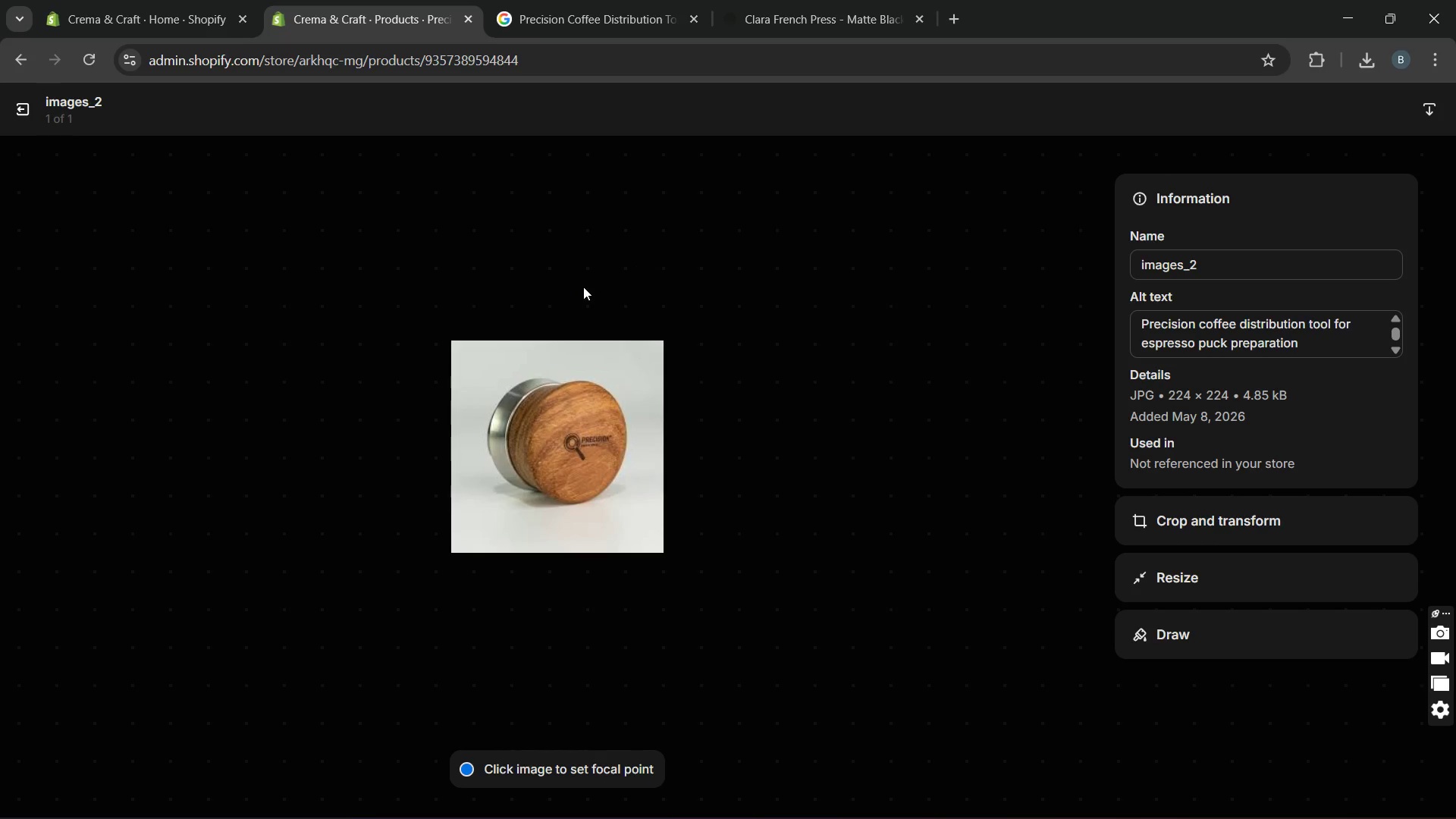 
wait(10.41)
 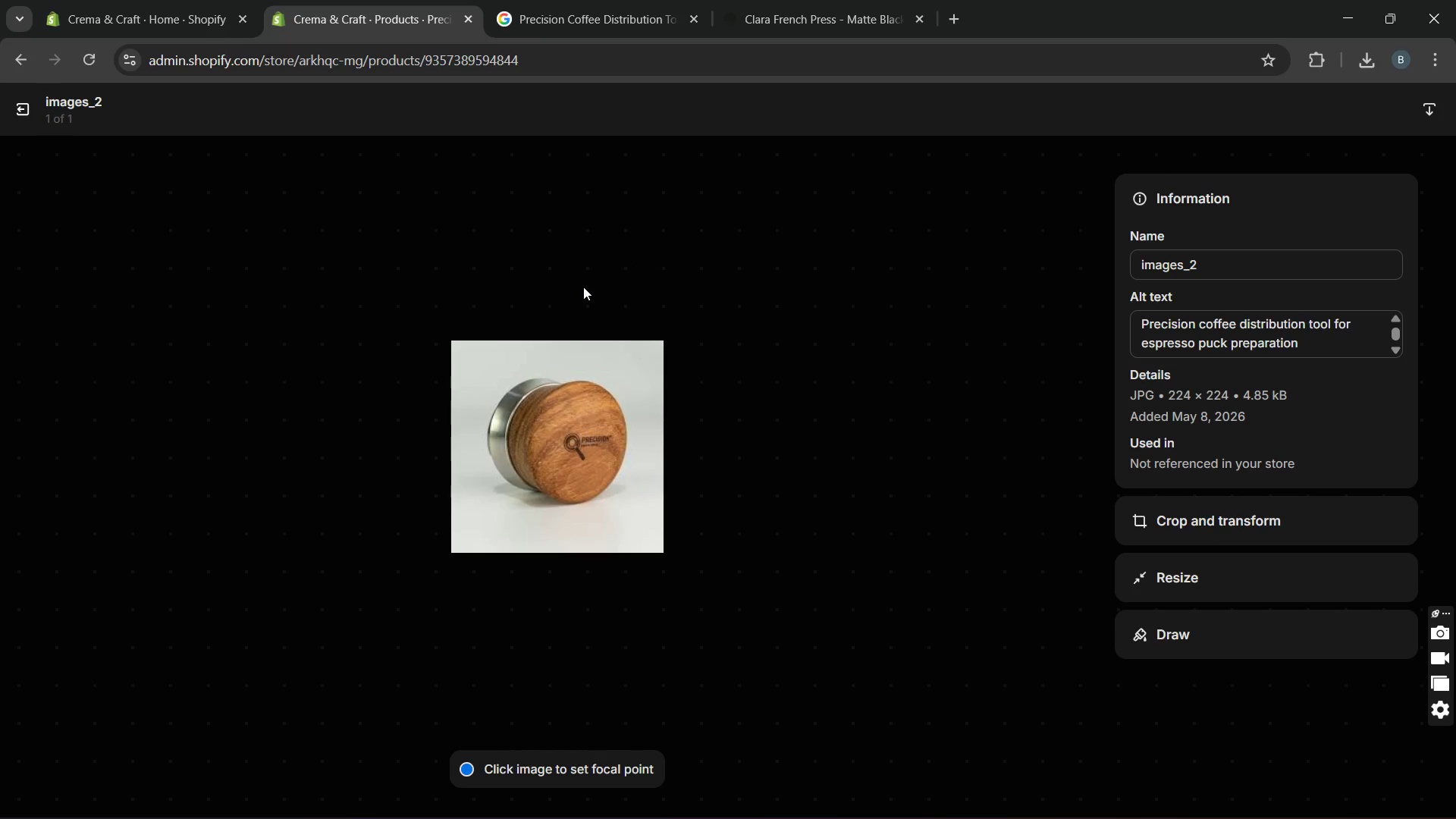 
left_click([27, 108])
 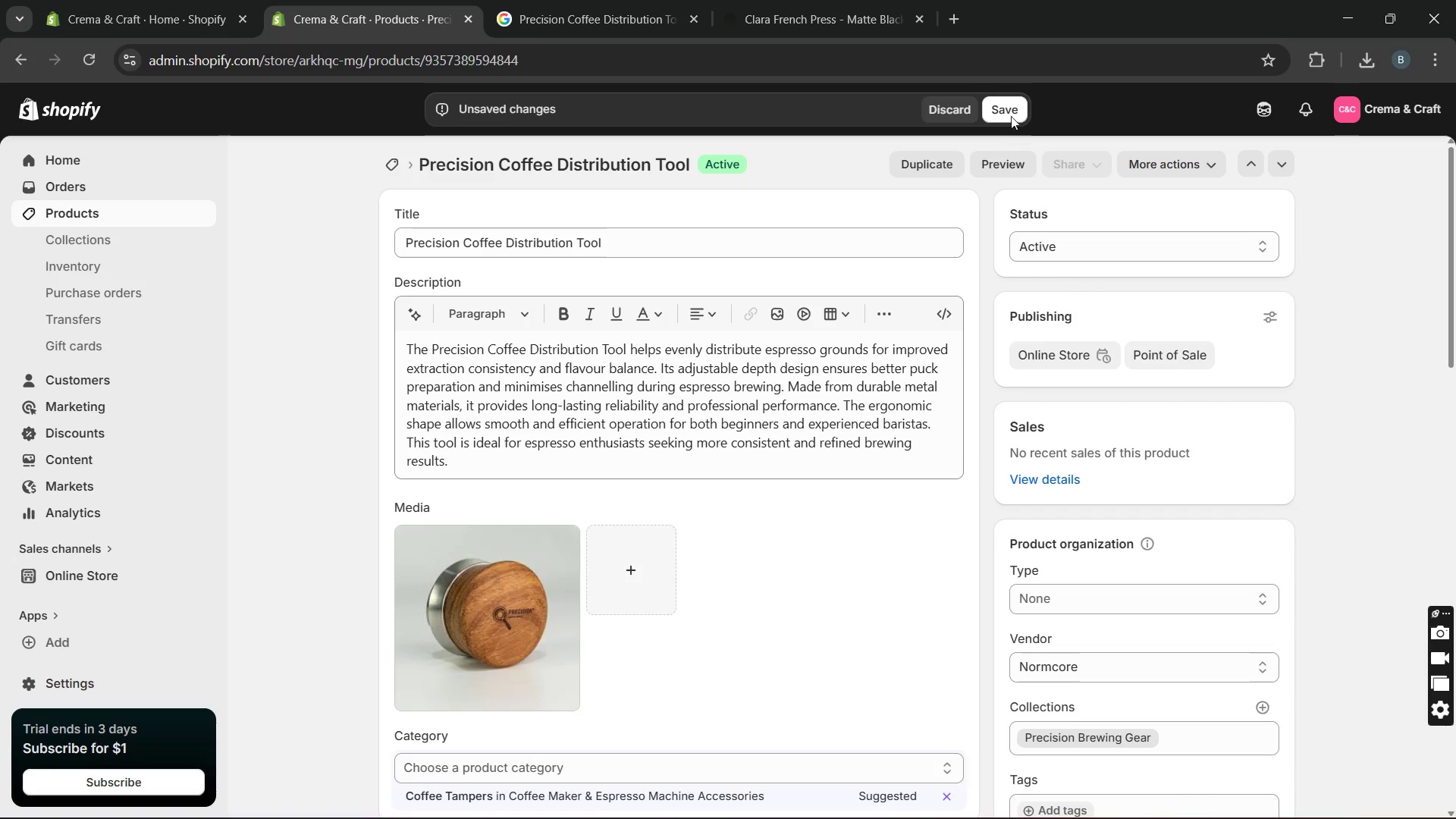 